 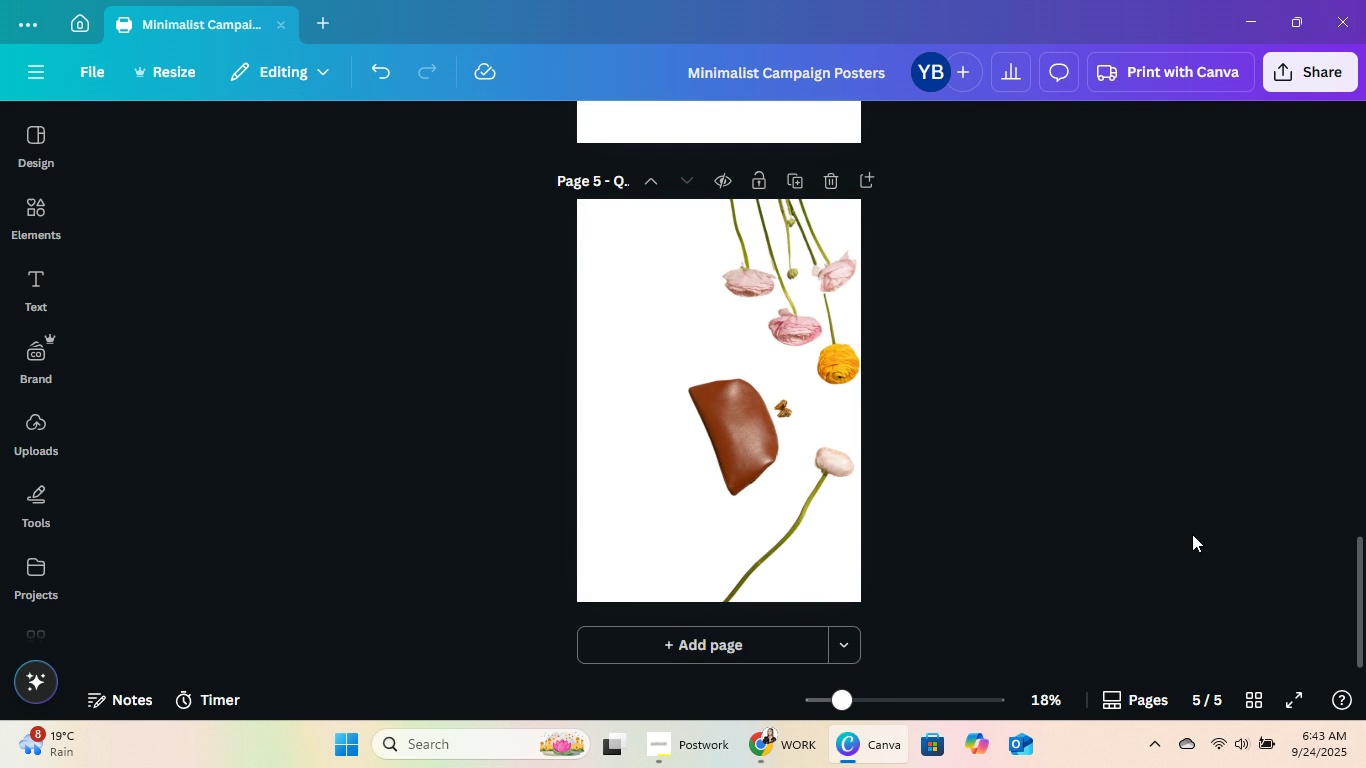 
scroll: coordinate [1030, 524], scroll_direction: up, amount: 8.0
 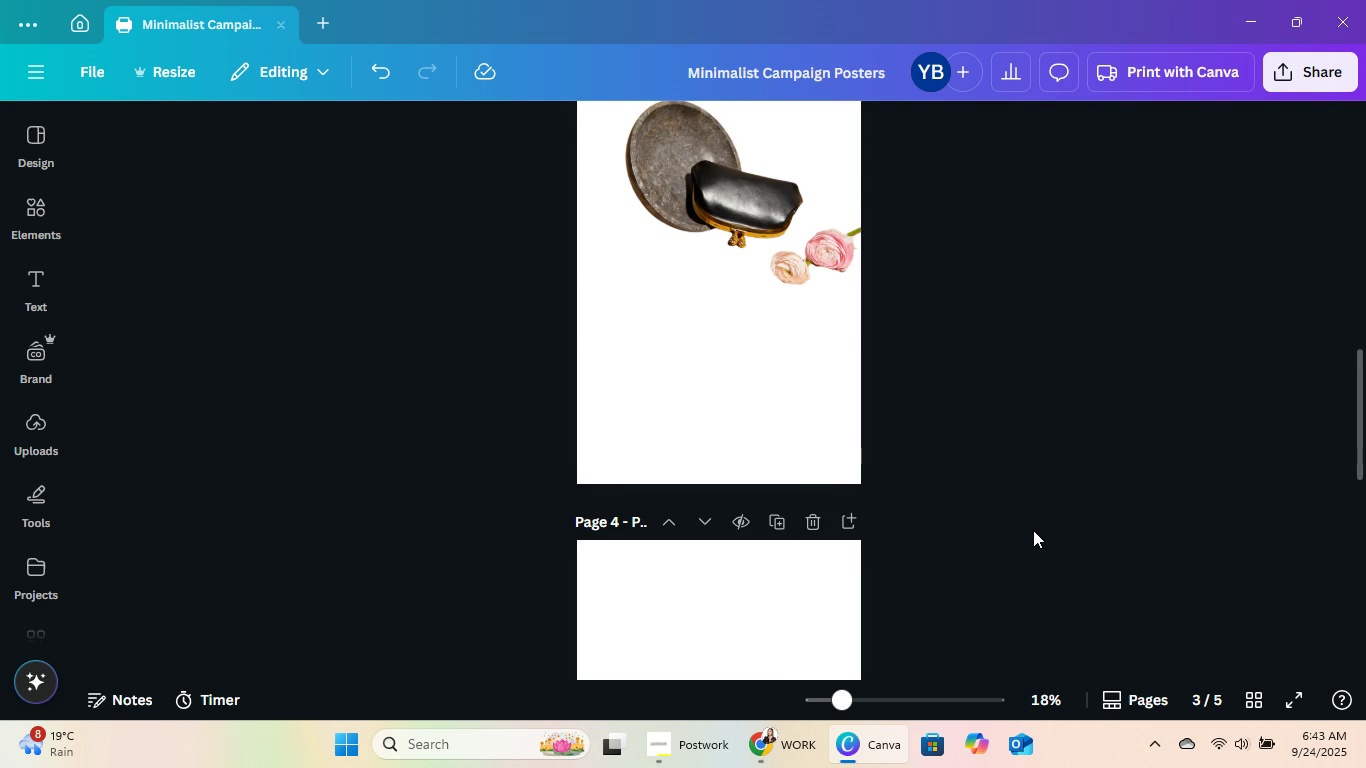 
scroll: coordinate [1033, 525], scroll_direction: down, amount: 5.0
 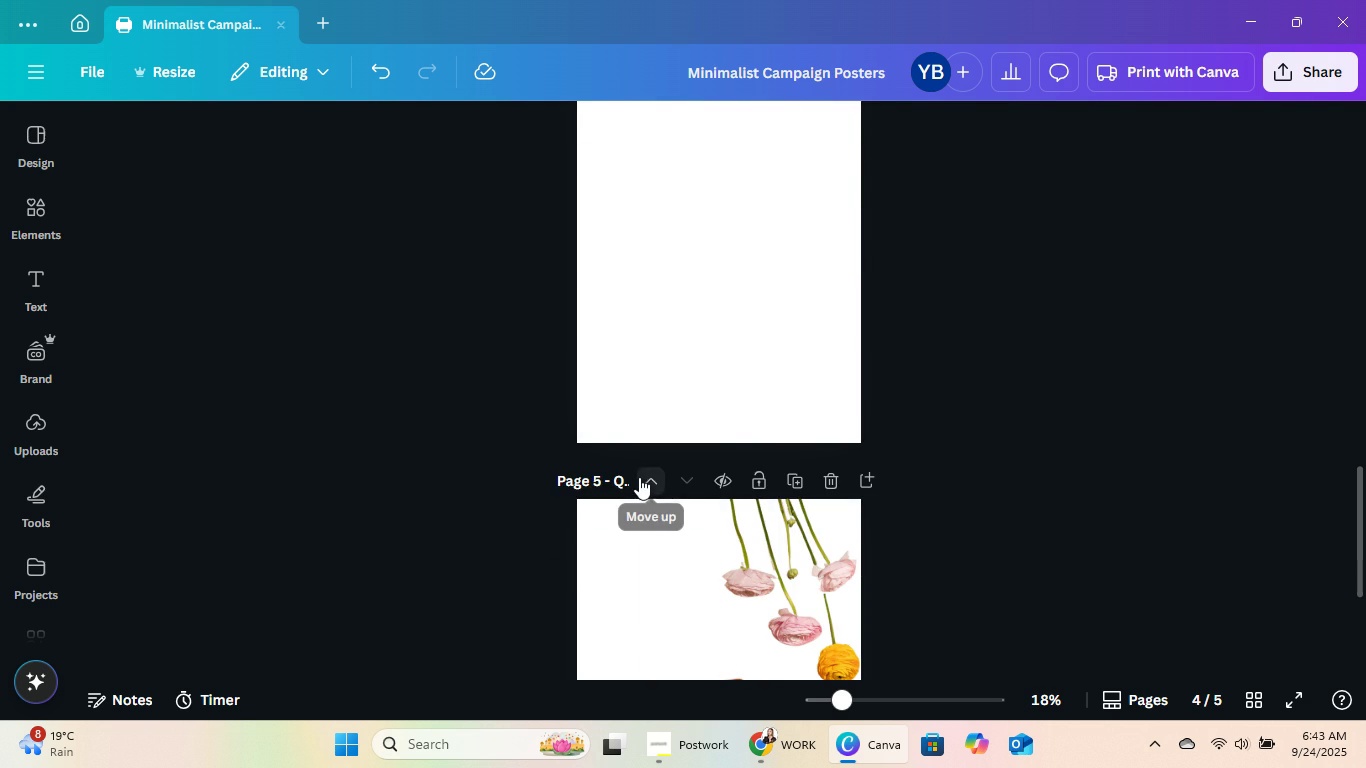 
left_click([639, 477])
 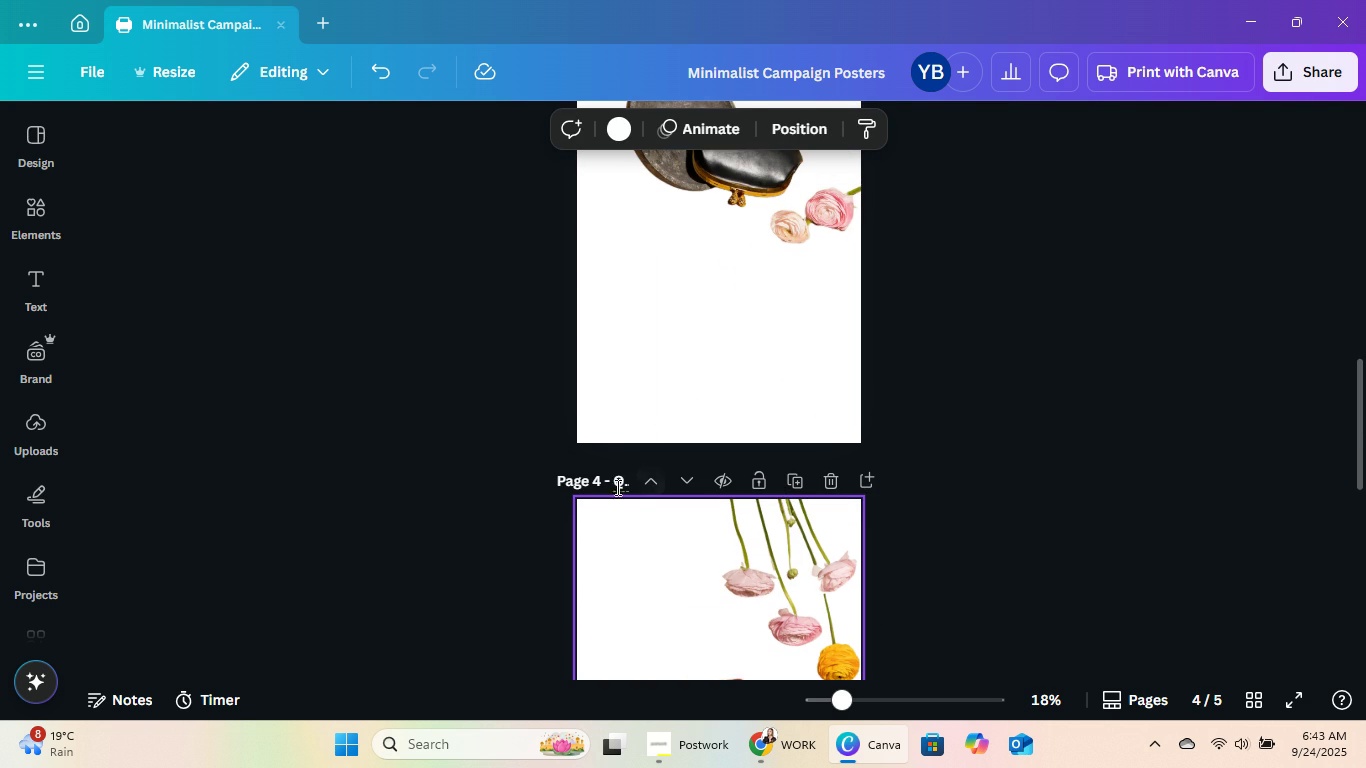 
left_click([615, 479])
 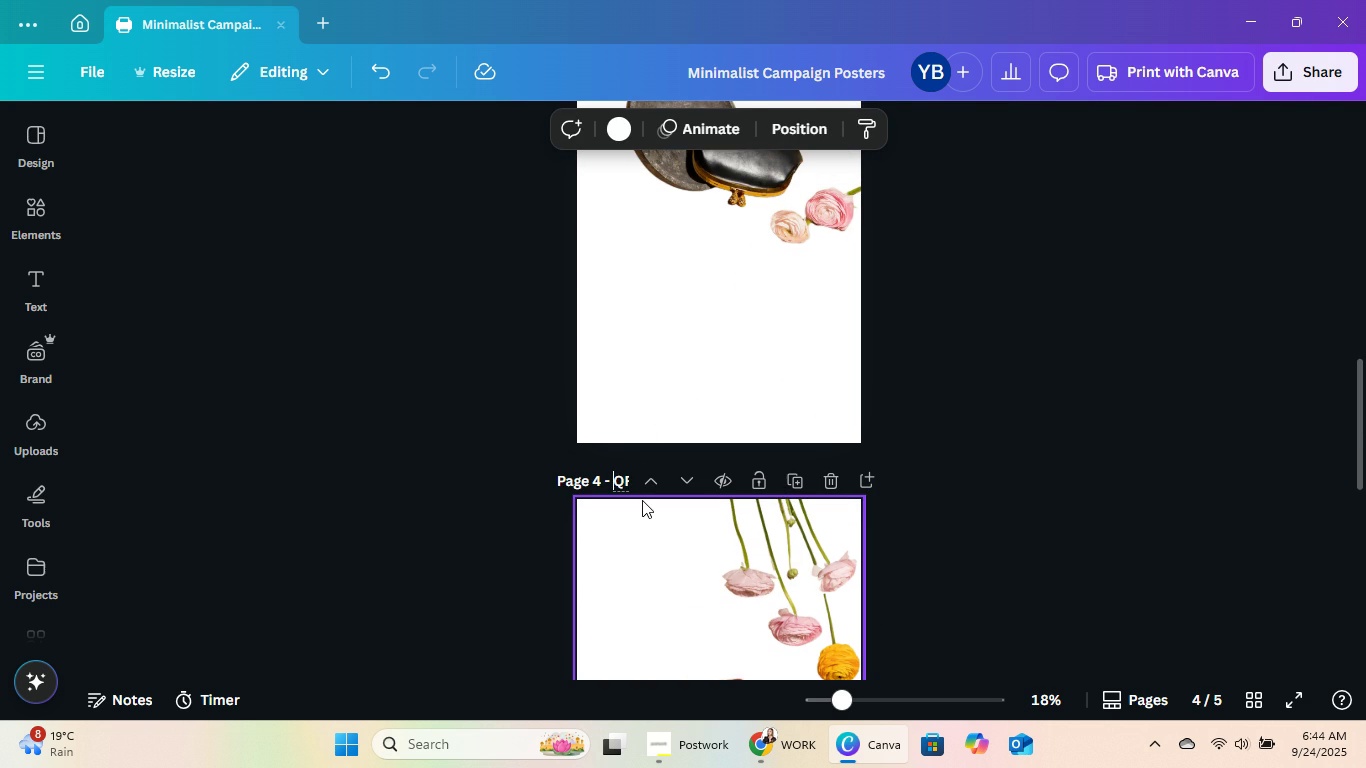 
key(Control+ControlLeft)
 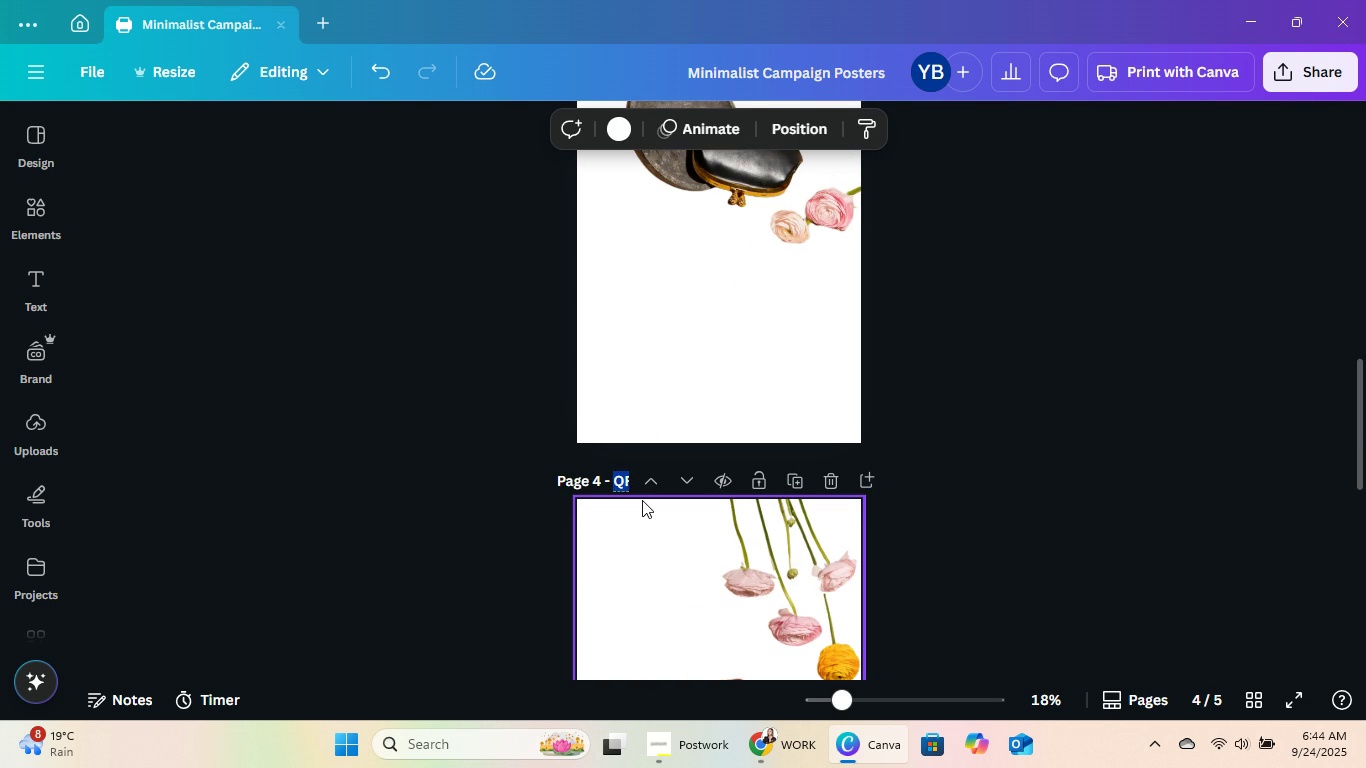 
key(Control+A)
 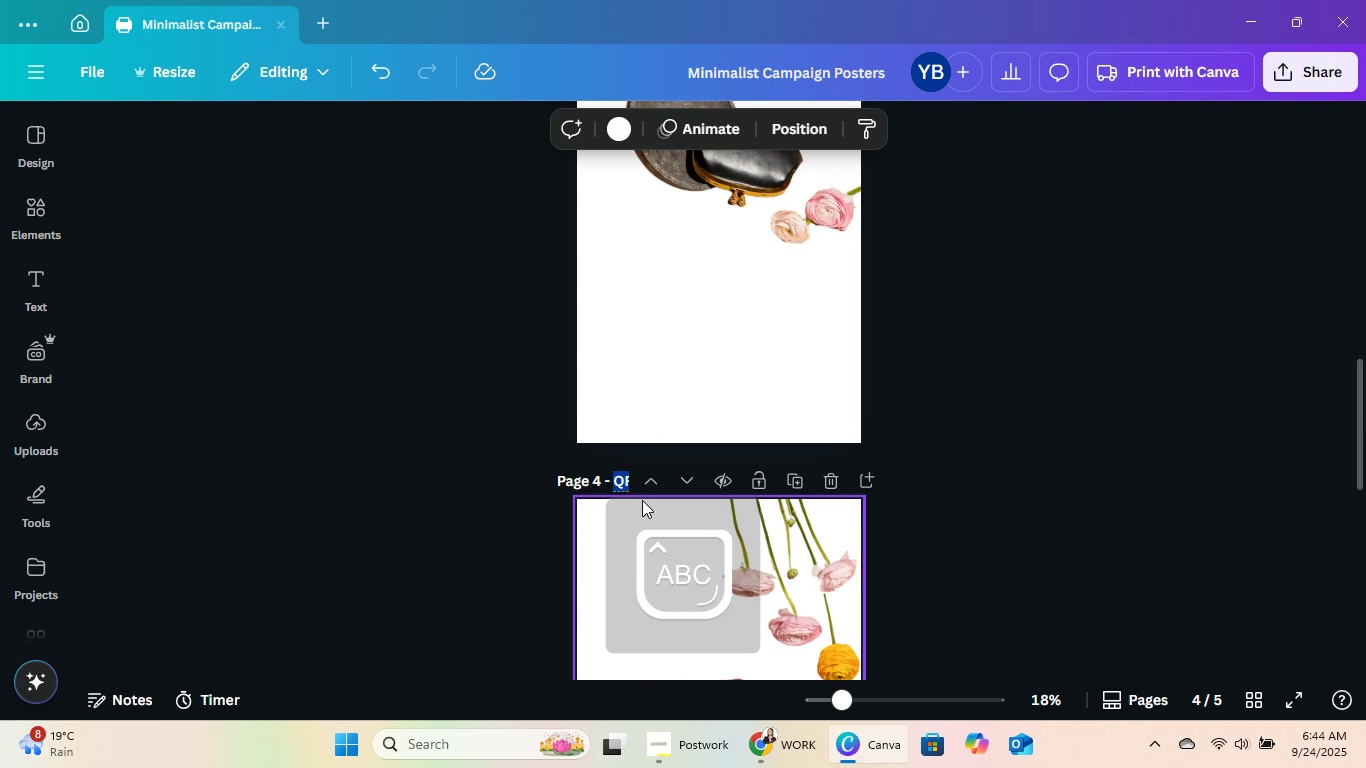 
type(Poster 3)
 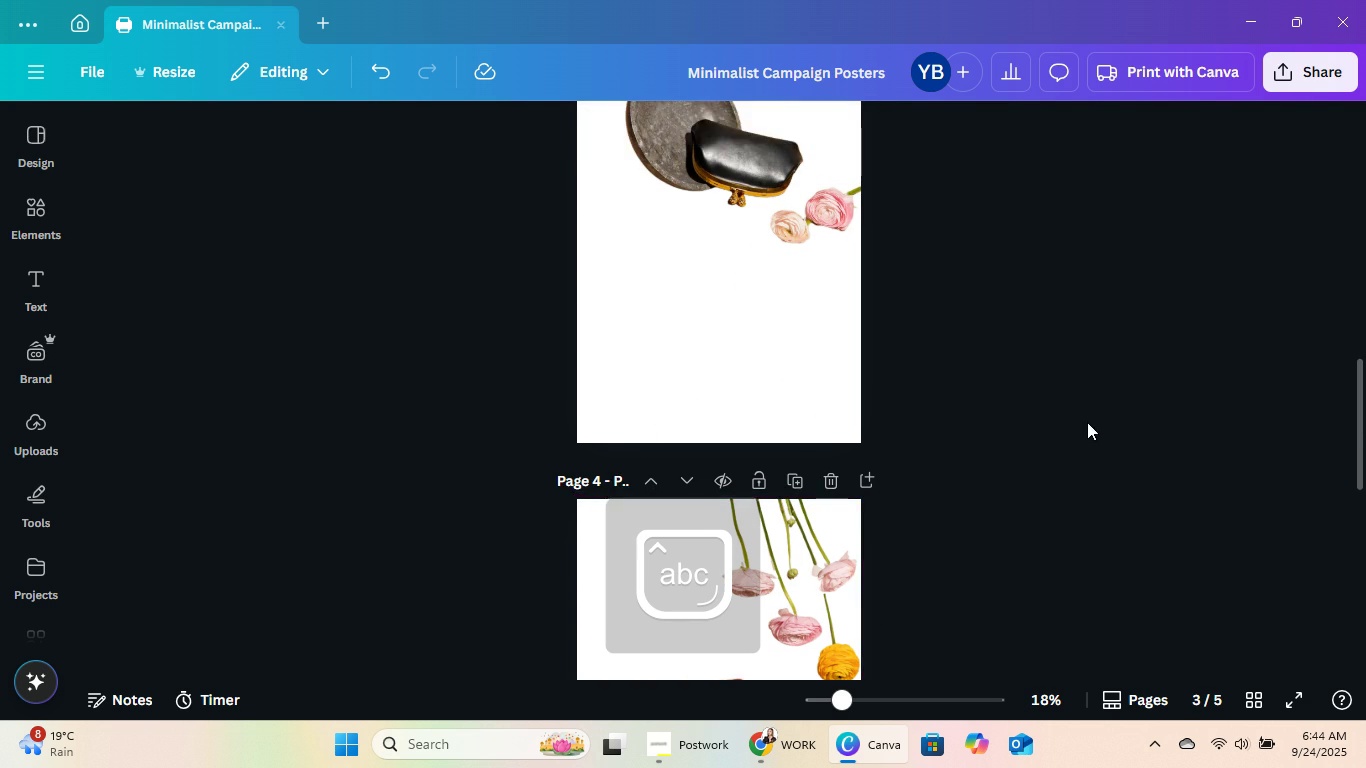 
scroll: coordinate [1083, 435], scroll_direction: down, amount: 4.0
 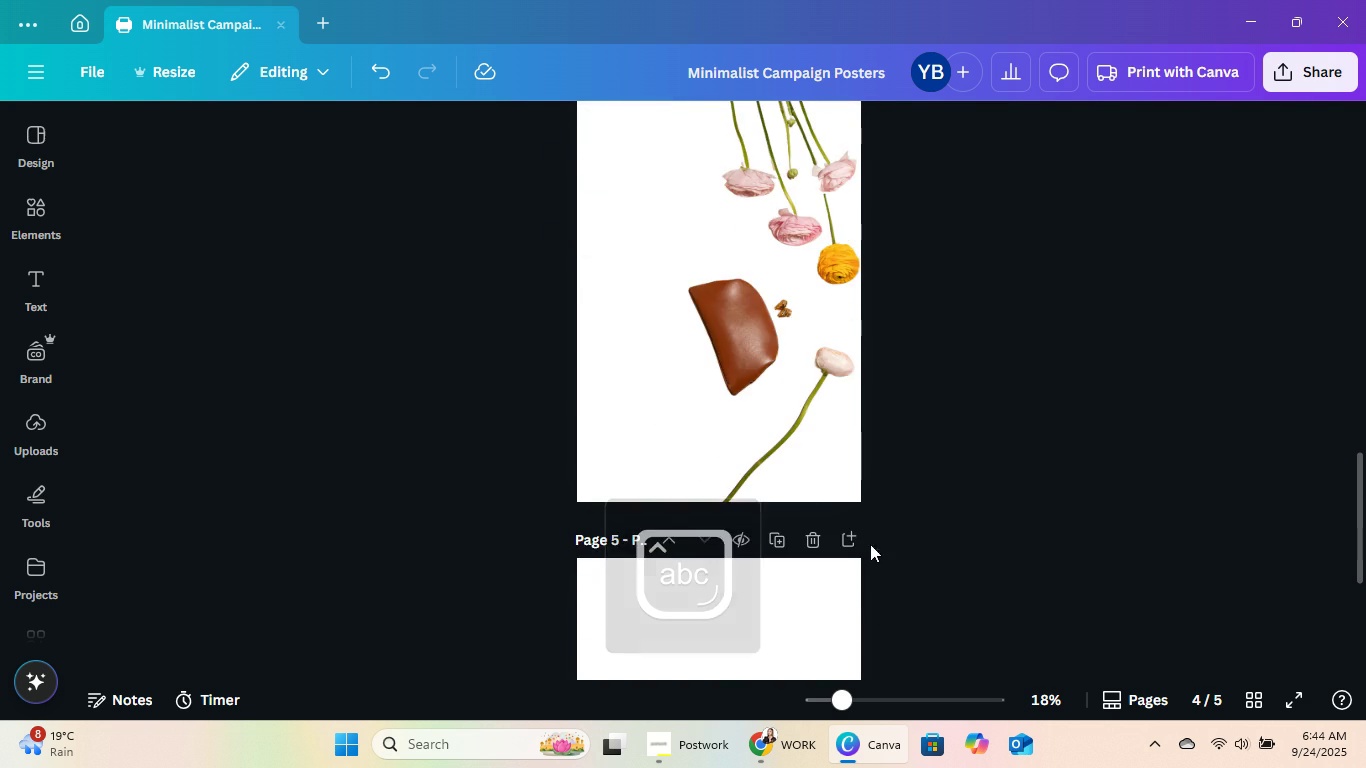 
left_click([870, 544])
 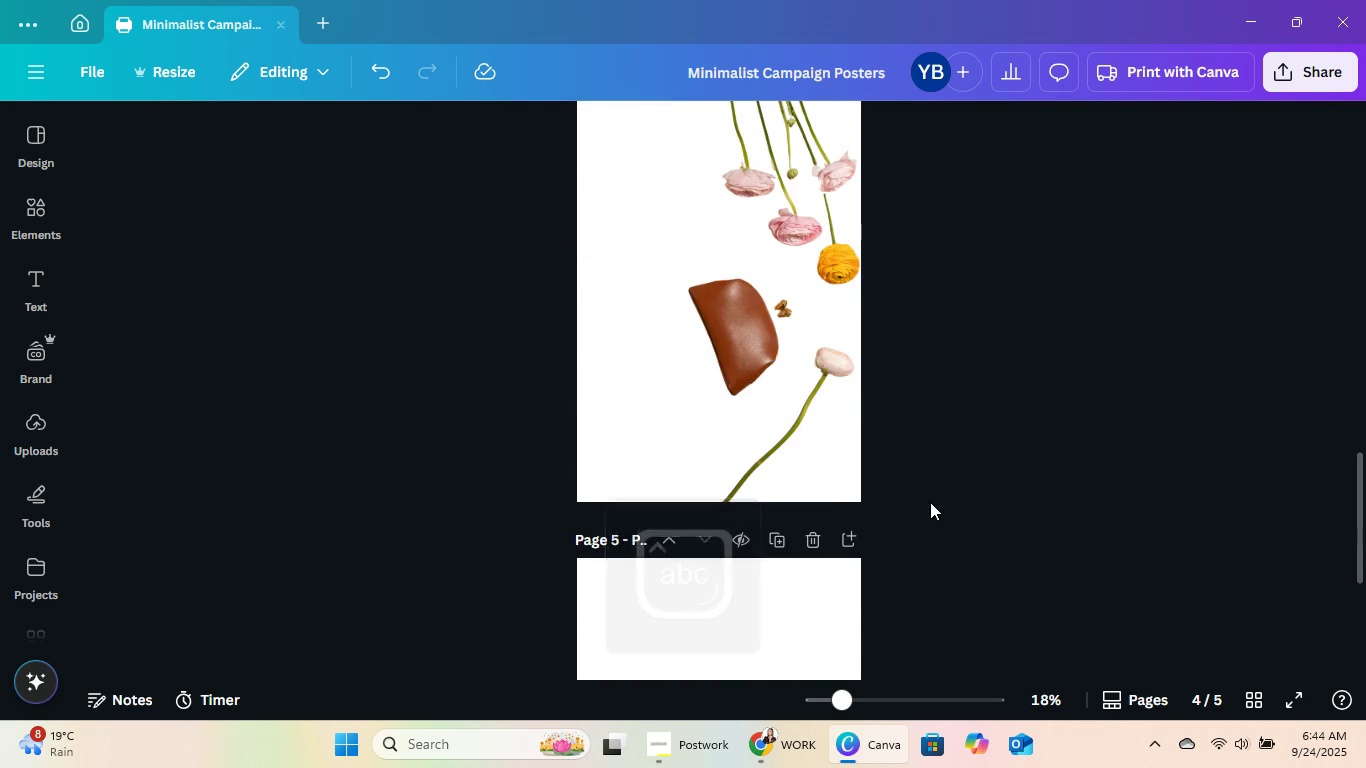 
scroll: coordinate [1048, 472], scroll_direction: up, amount: 16.0
 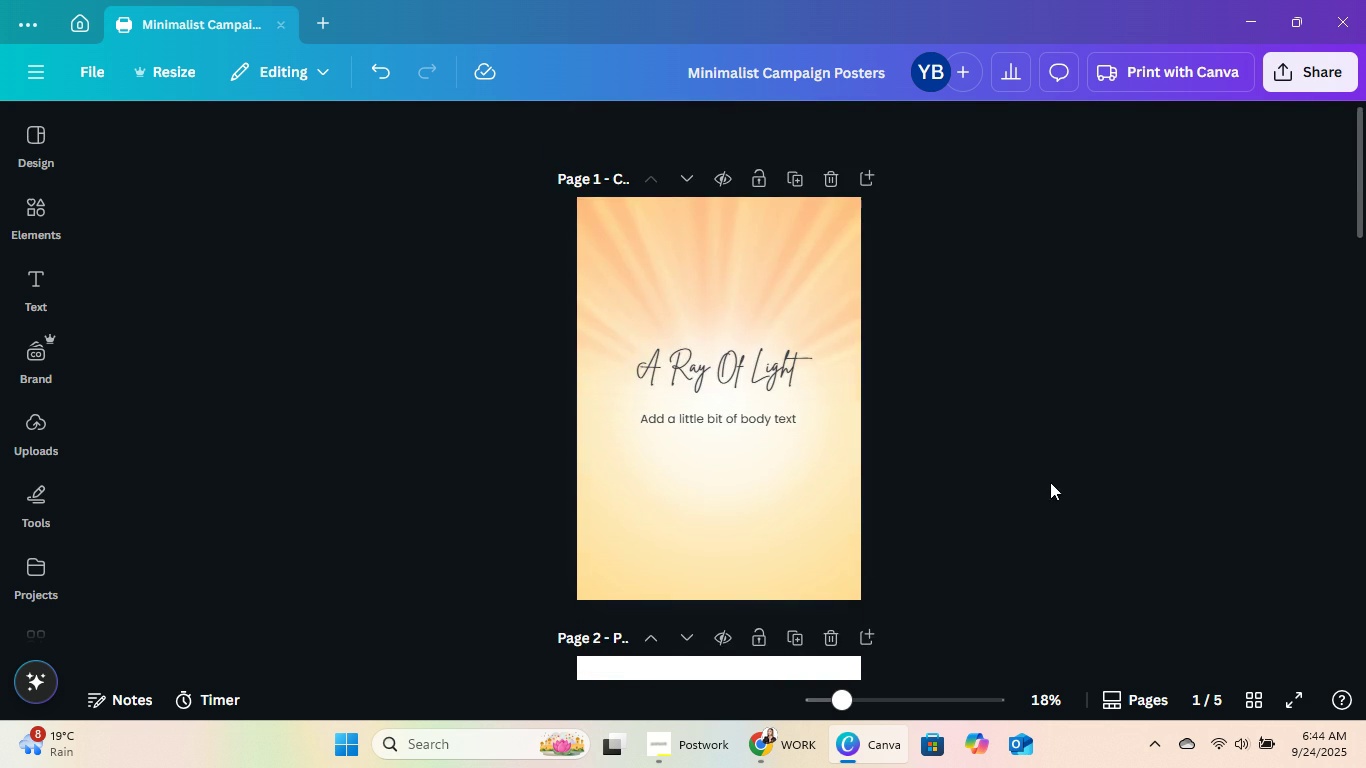 
scroll: coordinate [1064, 551], scroll_direction: down, amount: 4.0
 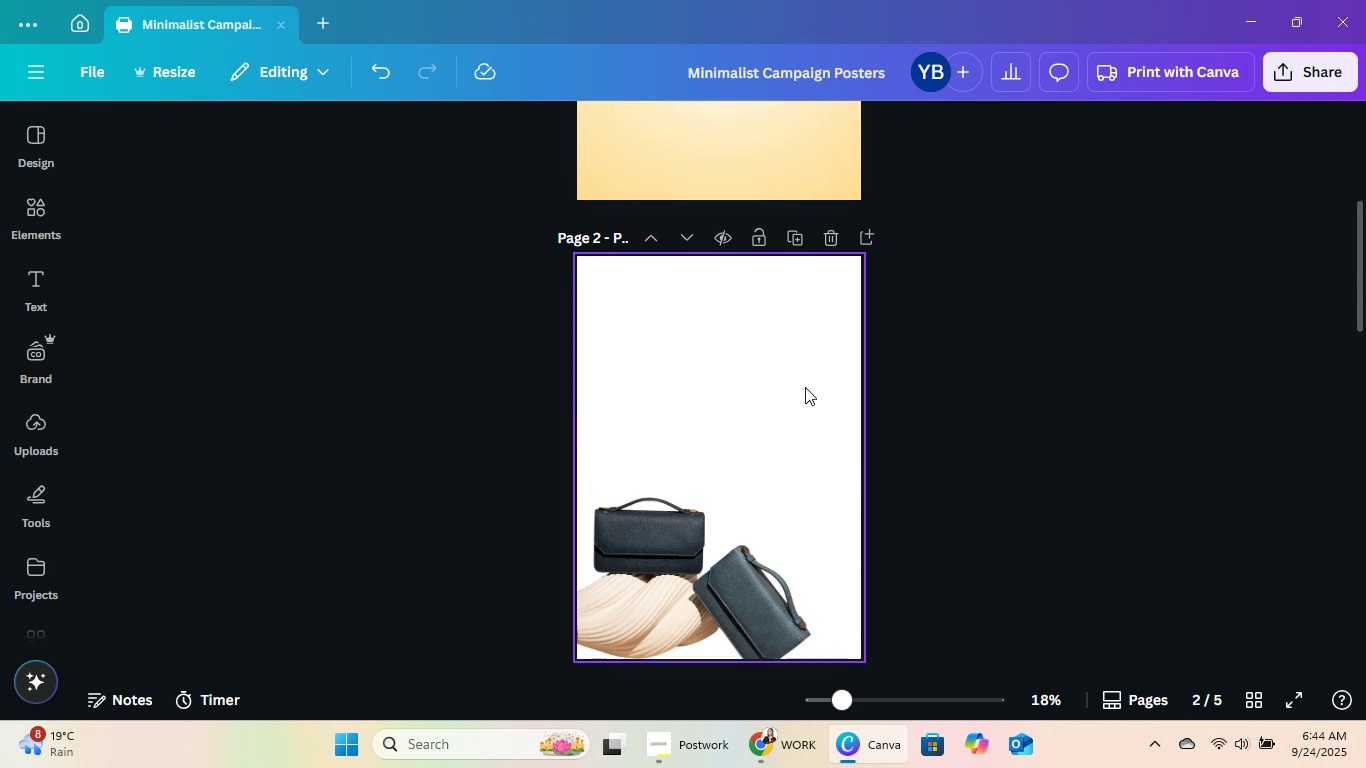 
left_click([801, 378])
 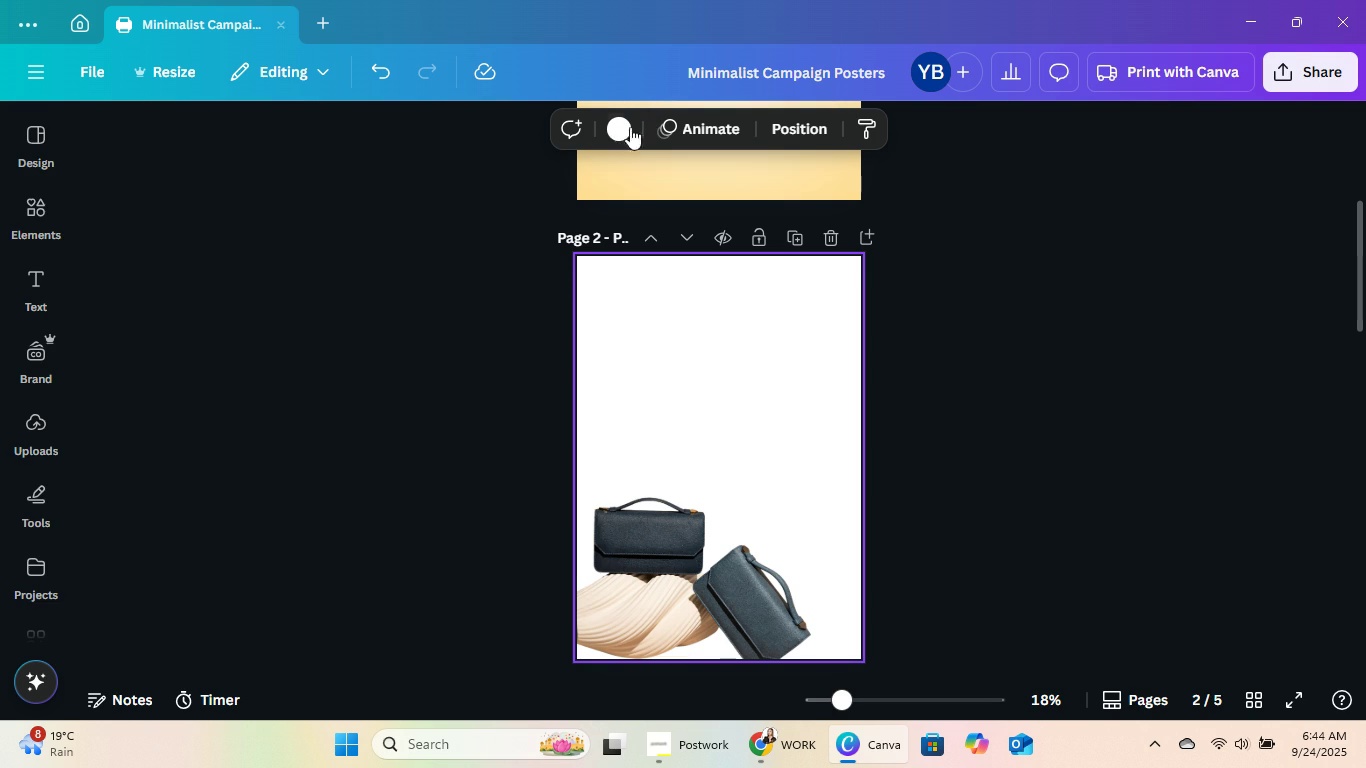 
left_click([610, 129])
 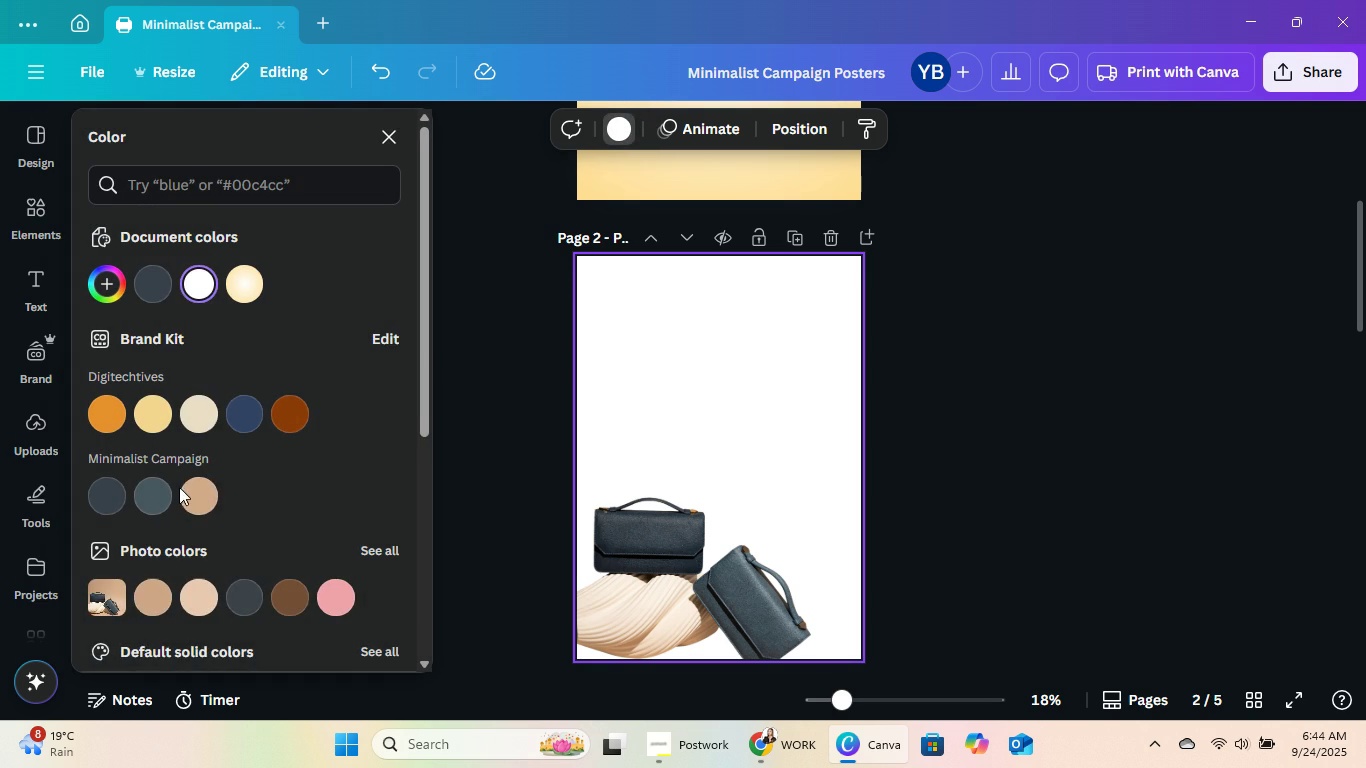 
left_click([189, 493])
 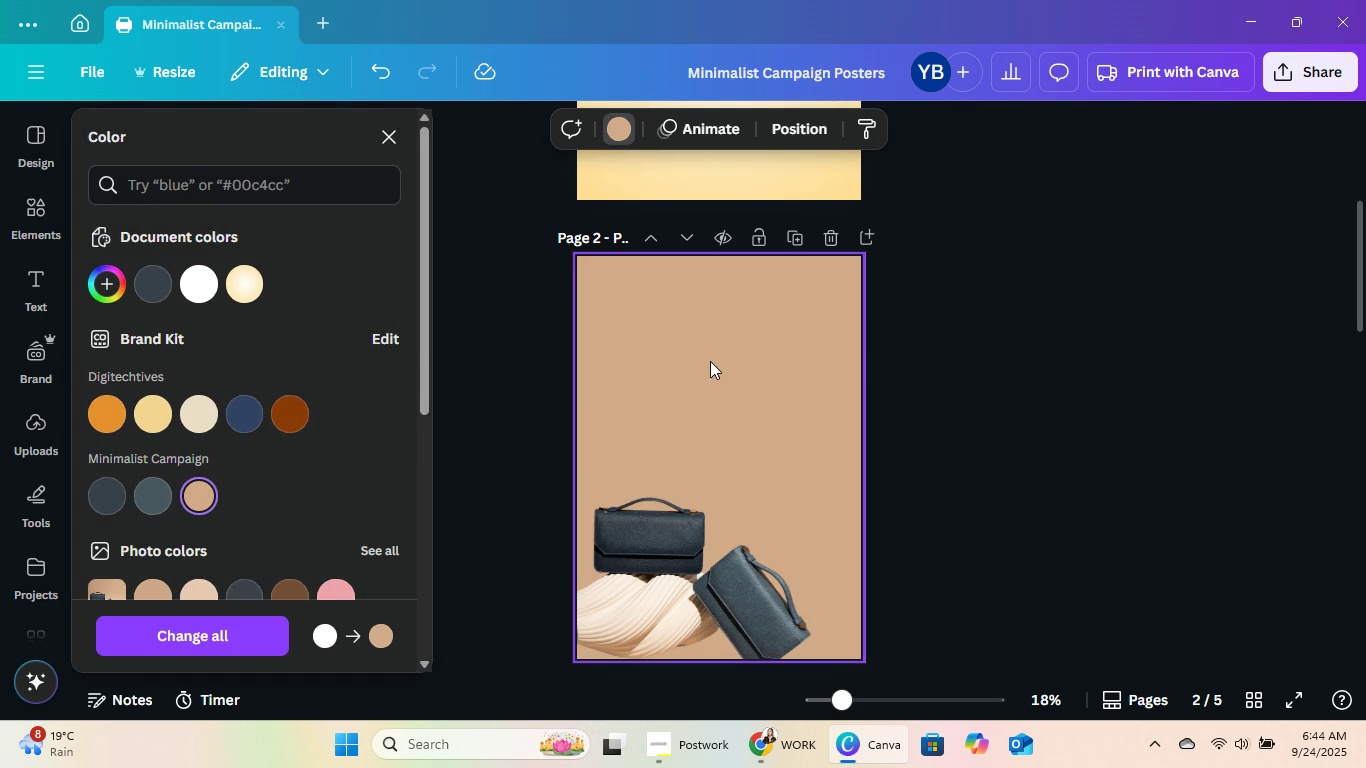 
scroll: coordinate [917, 316], scroll_direction: up, amount: 4.0
 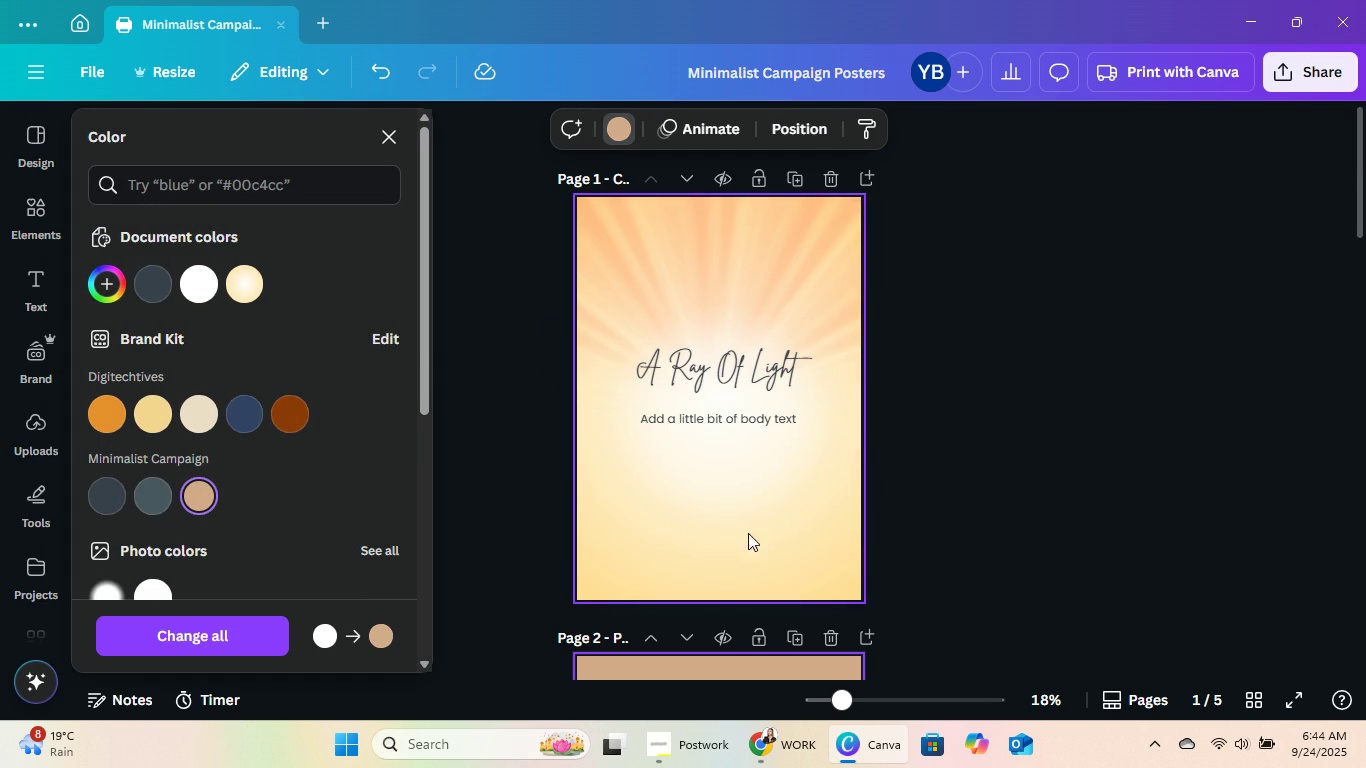 
scroll: coordinate [731, 461], scroll_direction: down, amount: 3.0
 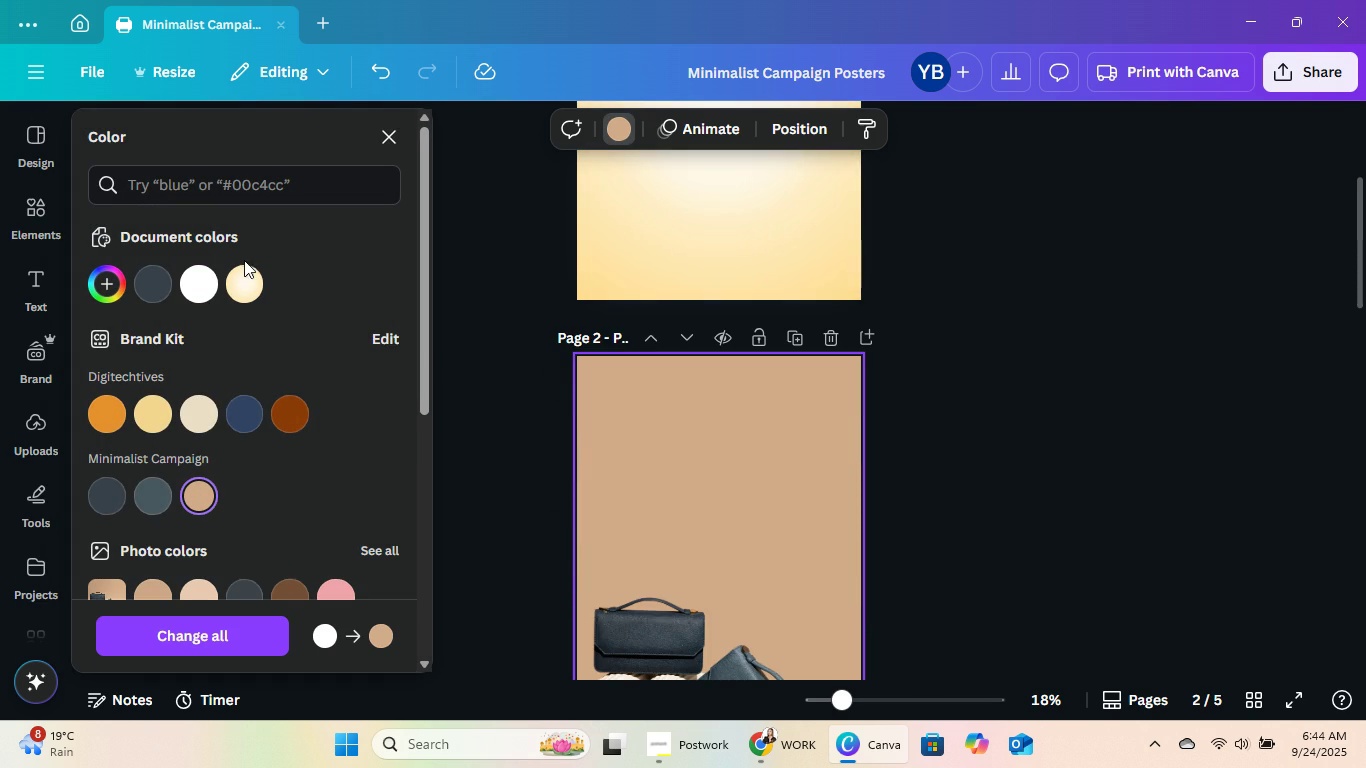 
left_click([245, 277])
 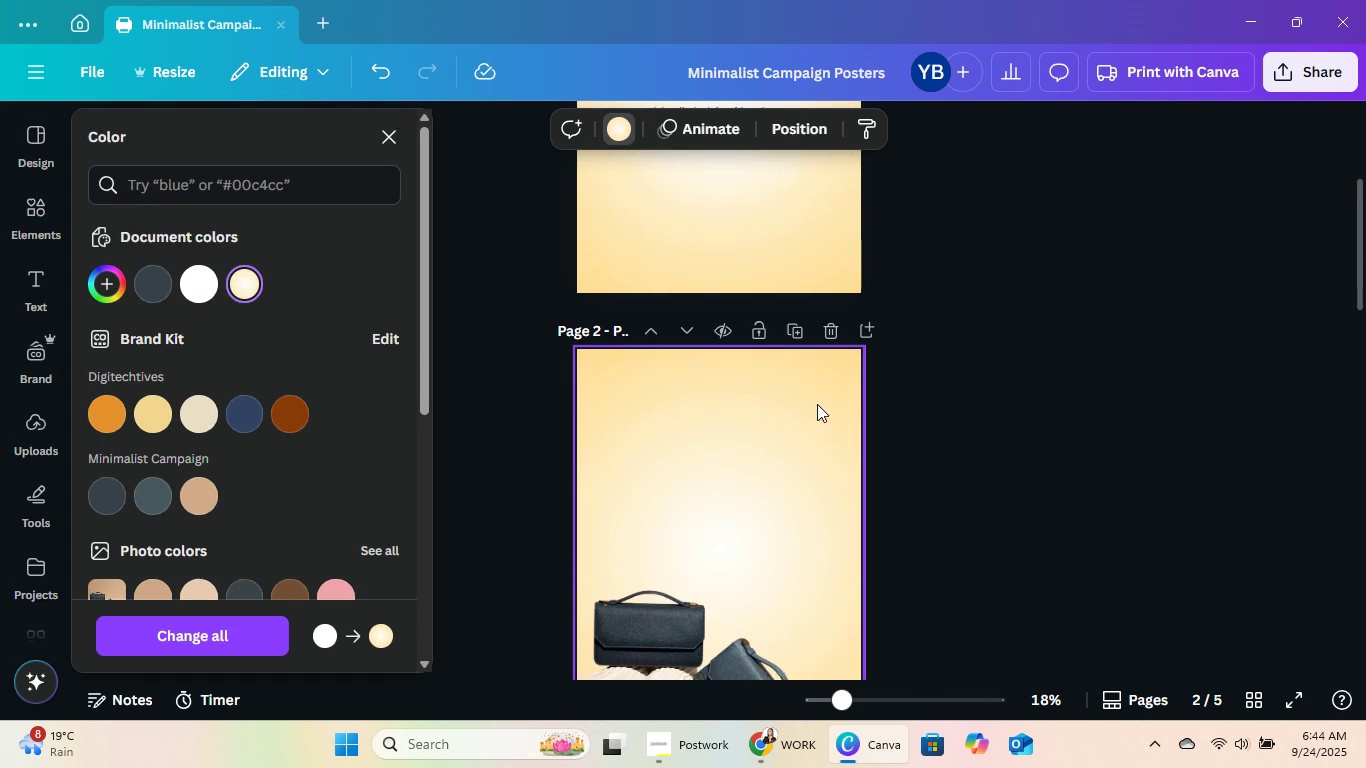 
scroll: coordinate [817, 404], scroll_direction: down, amount: 2.0
 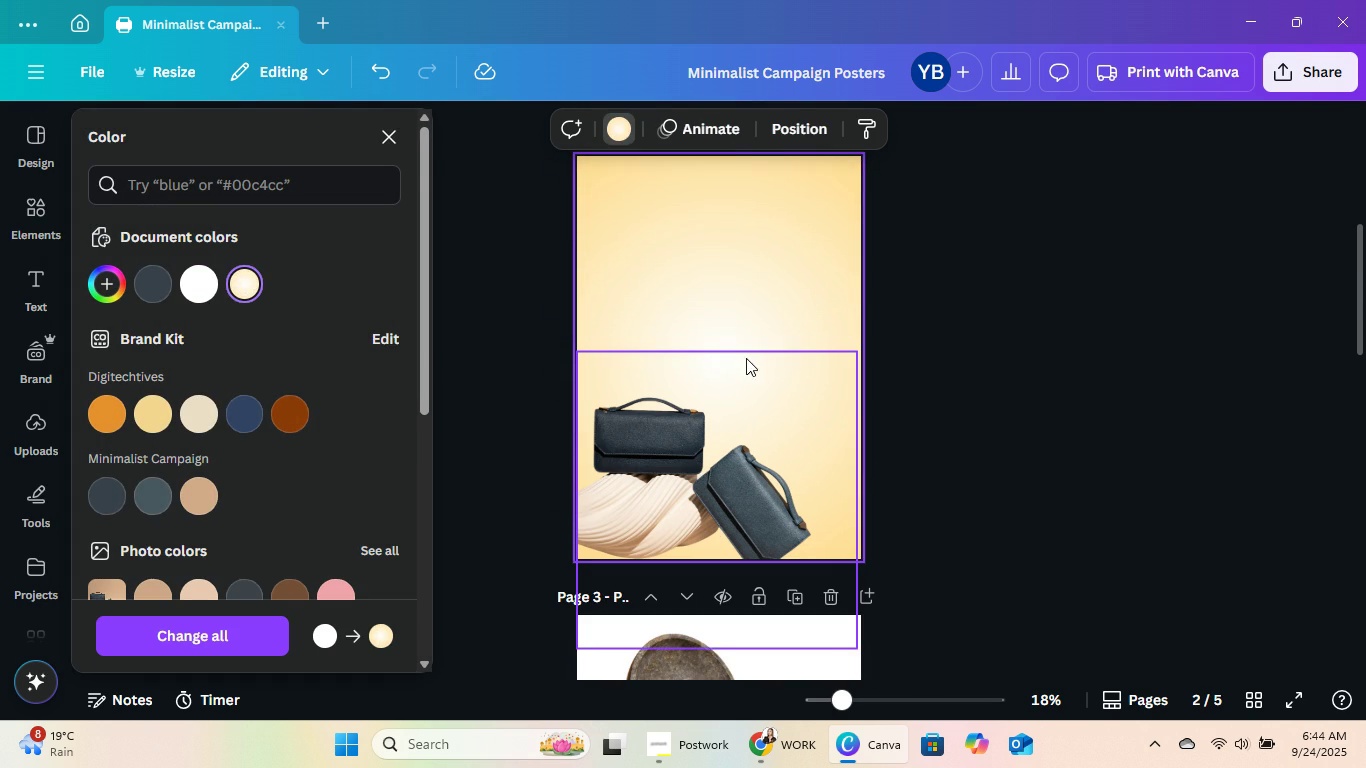 
left_click([734, 351])
 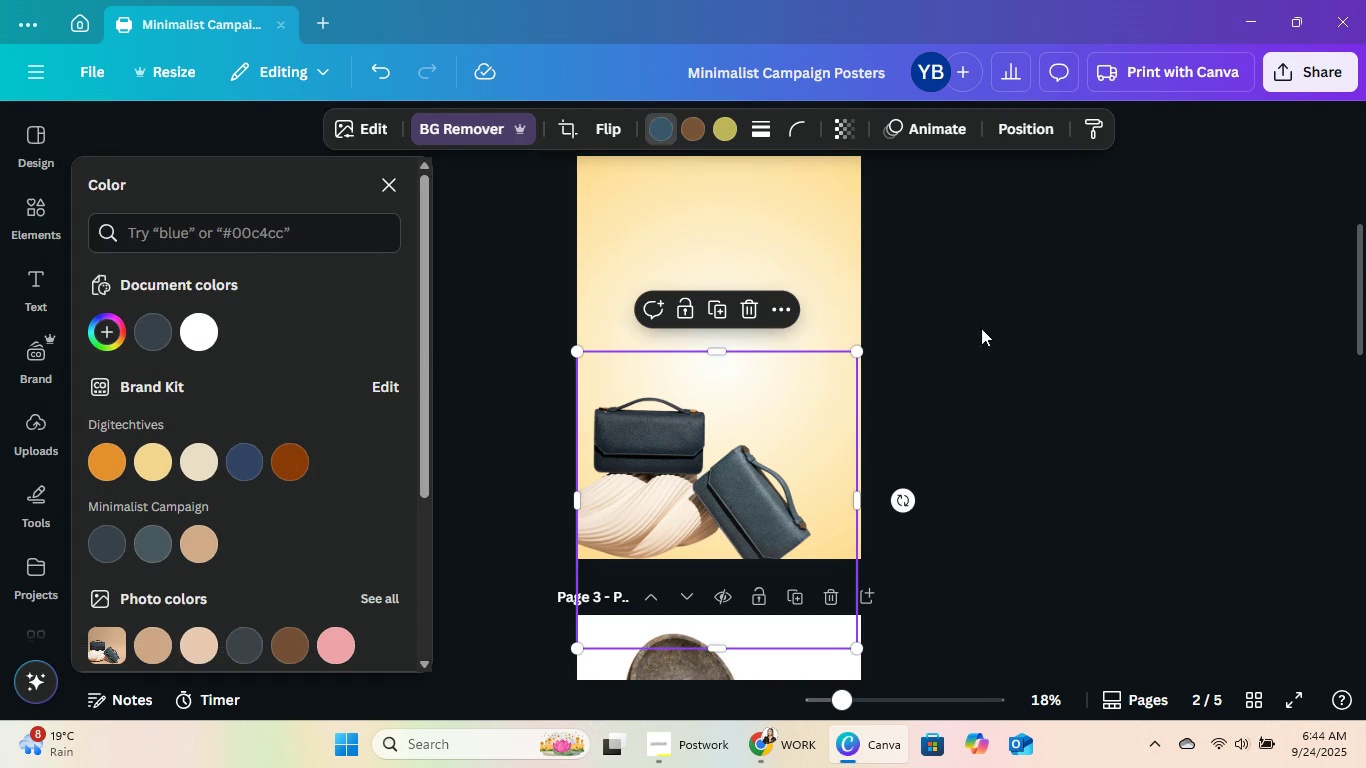 
double_click([981, 328])
 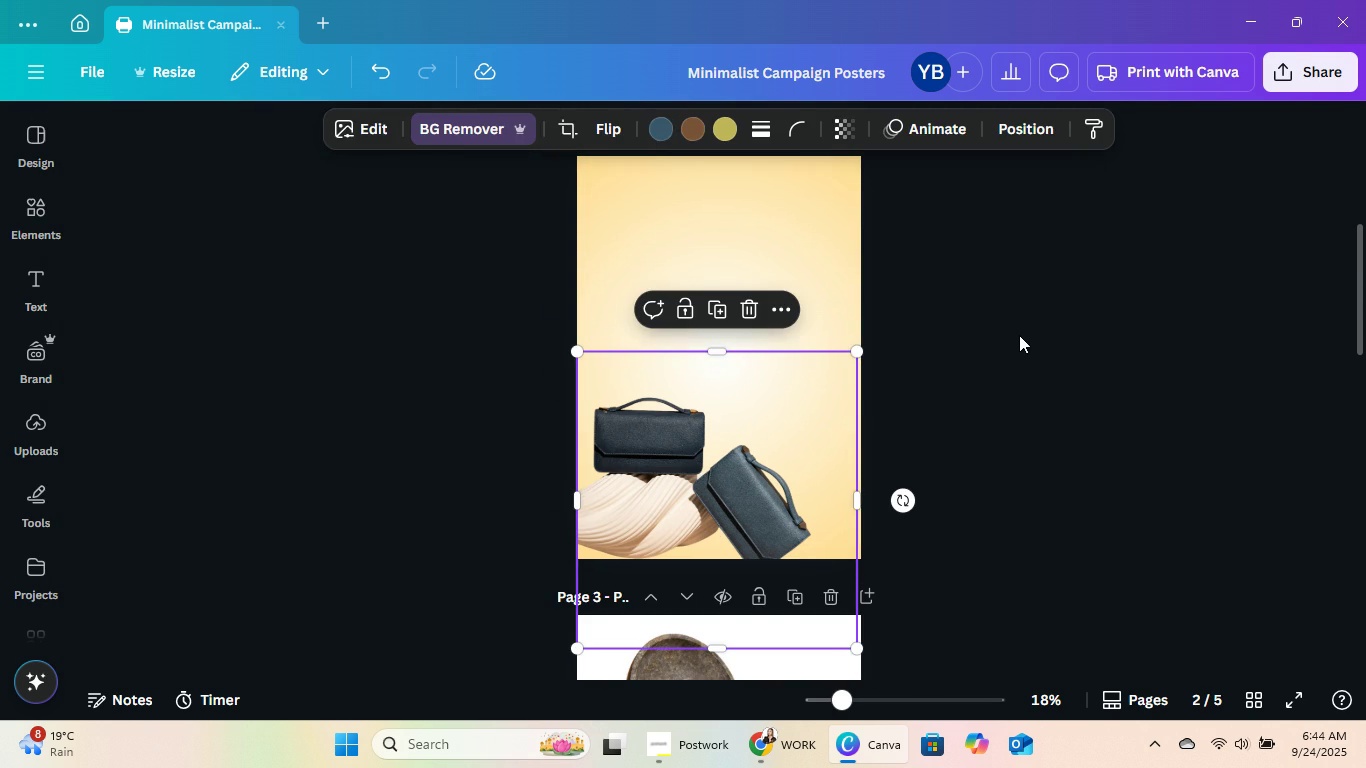 
left_click([1023, 339])
 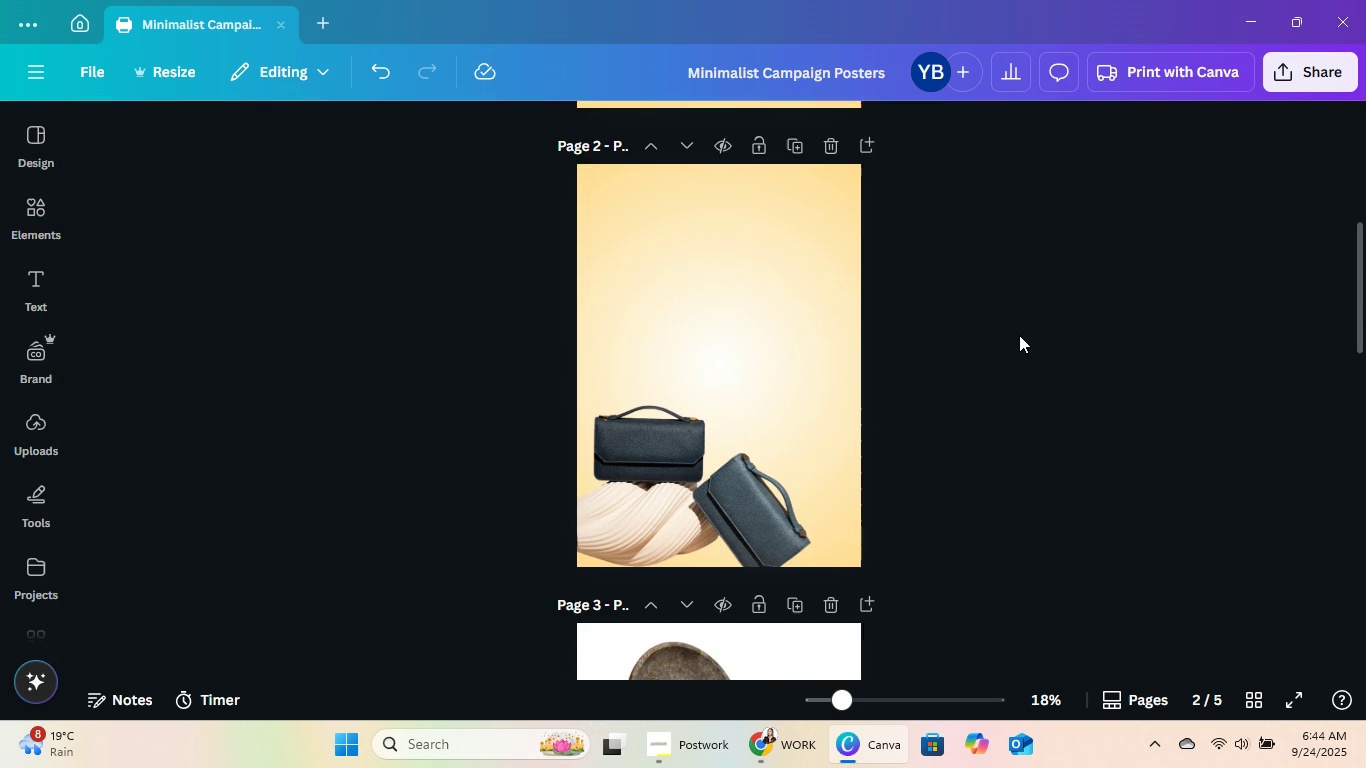 
scroll: coordinate [1019, 335], scroll_direction: up, amount: 1.0
 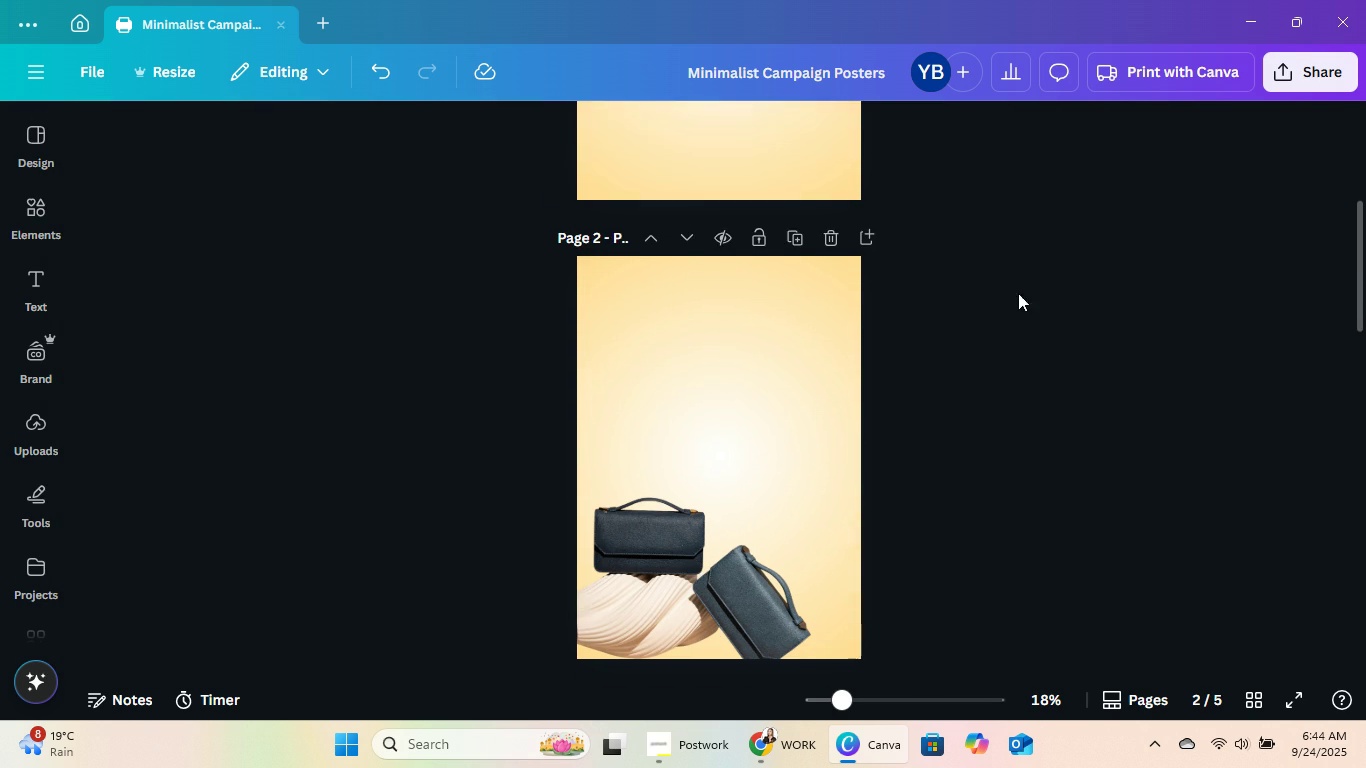 
scroll: coordinate [1016, 307], scroll_direction: down, amount: 5.0
 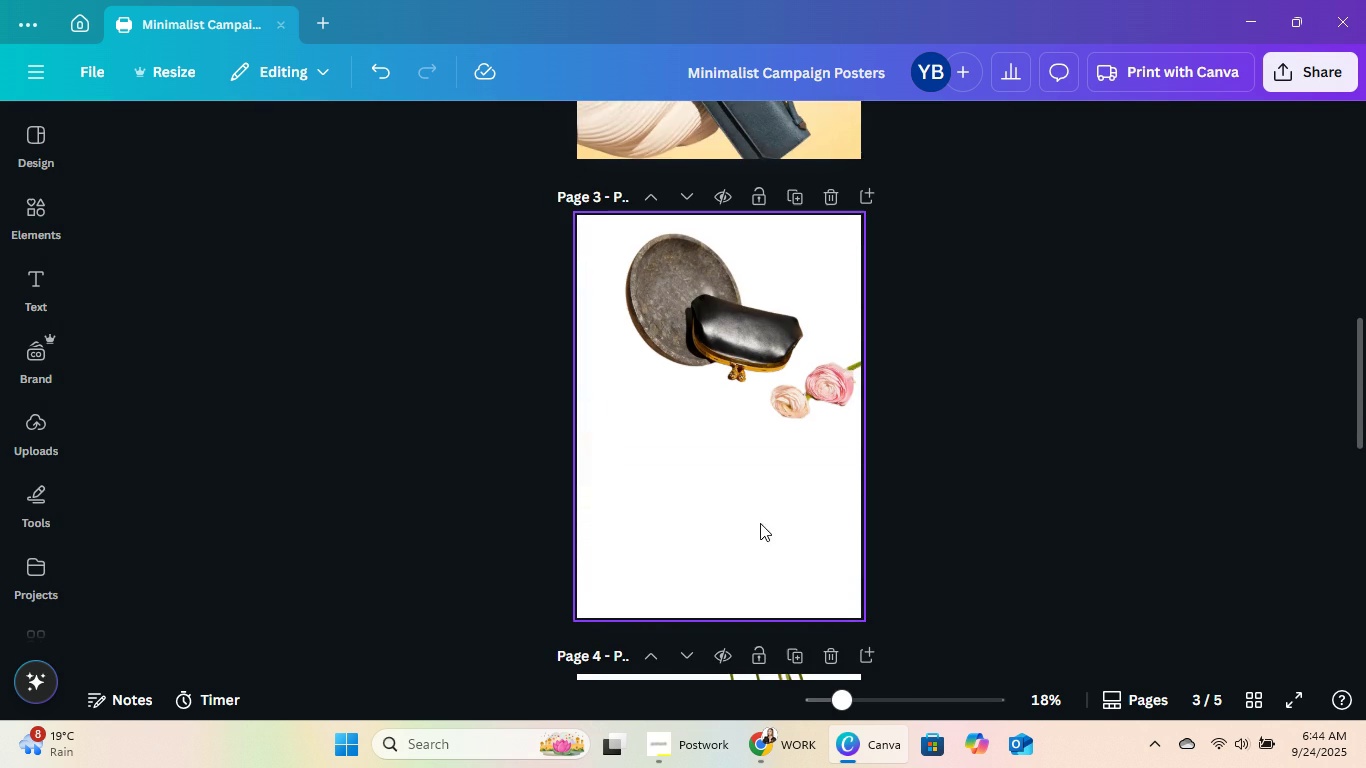 
left_click([760, 523])
 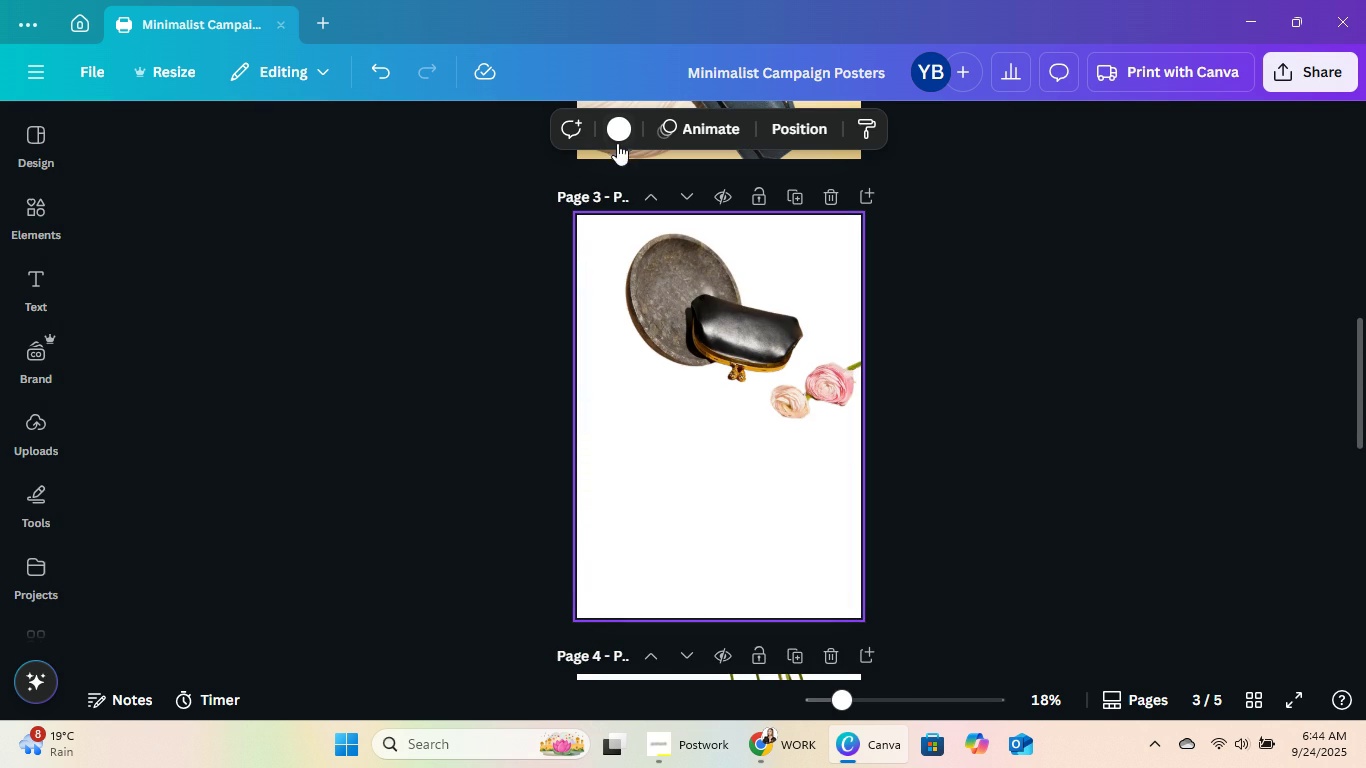 
left_click([618, 141])
 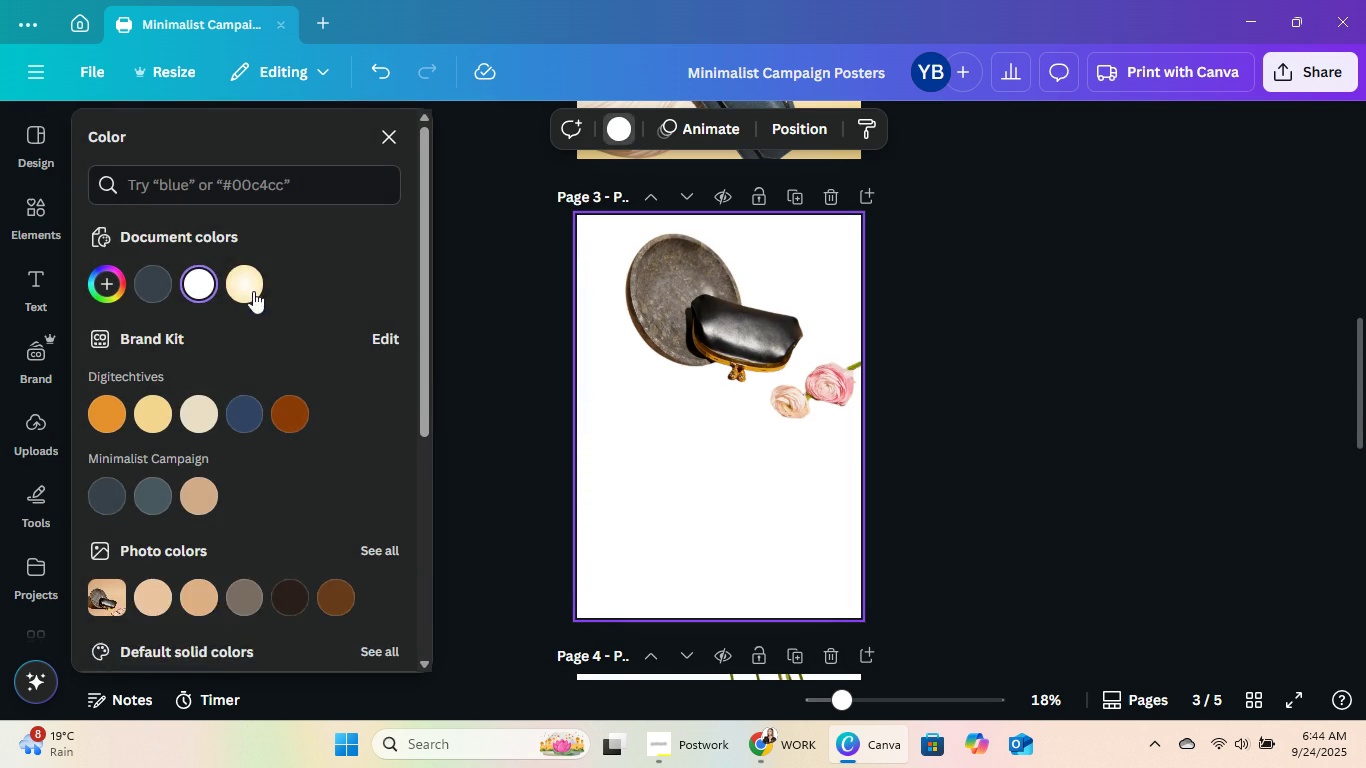 
left_click([251, 289])
 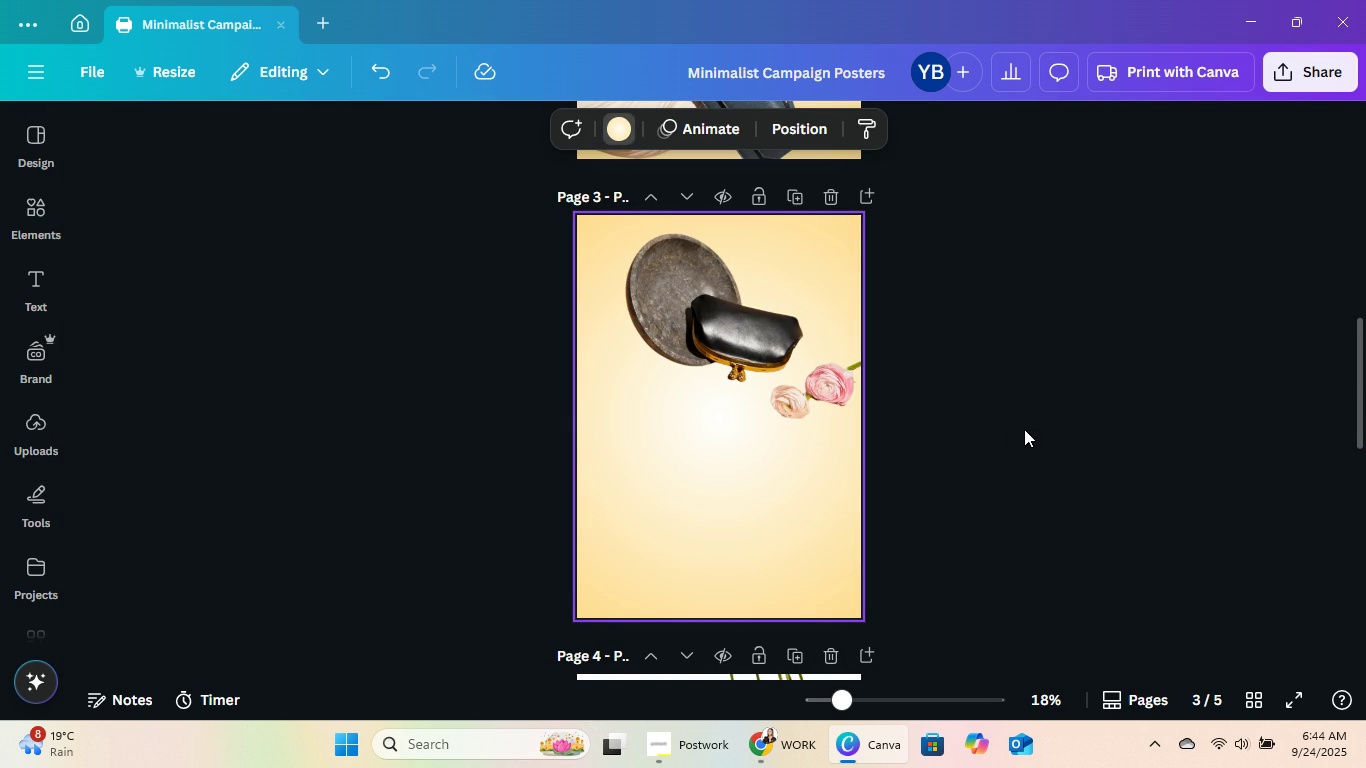 
double_click([1023, 429])
 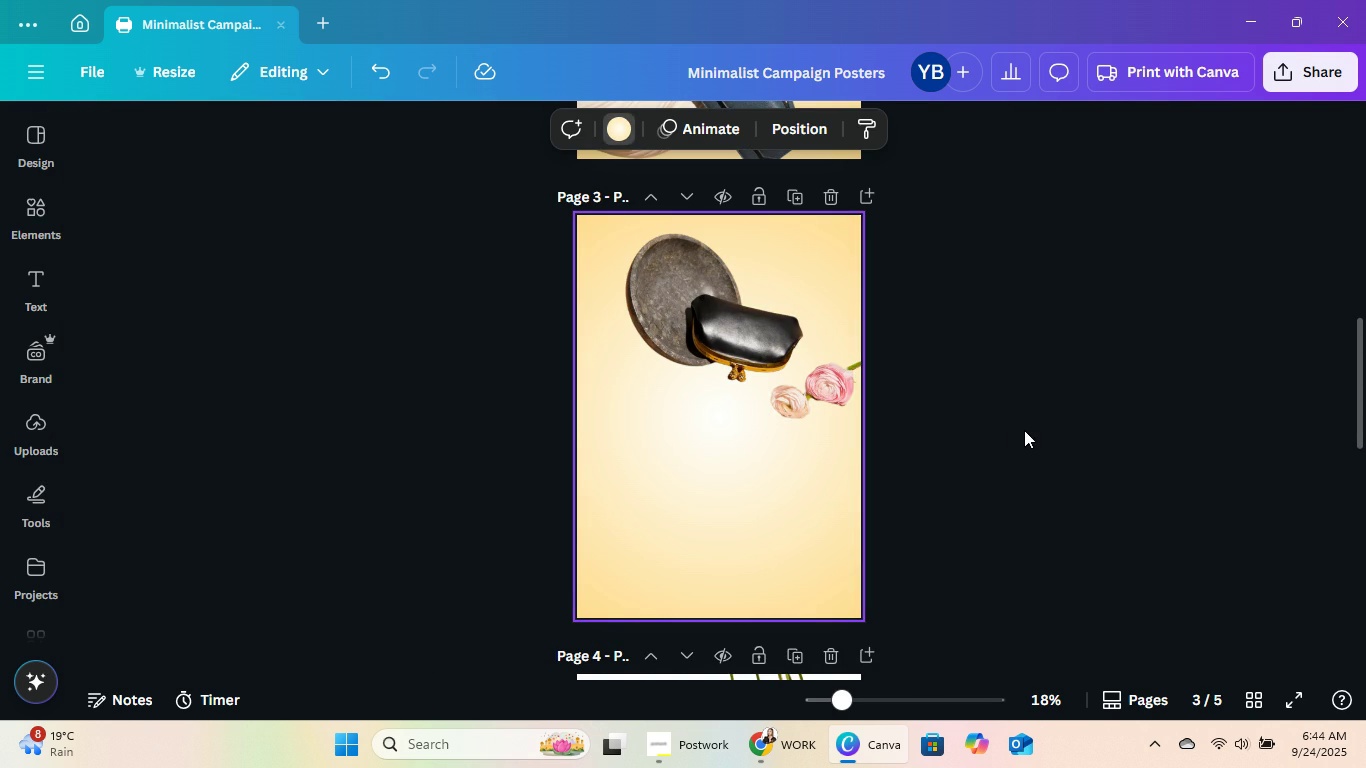 
triple_click([1024, 429])
 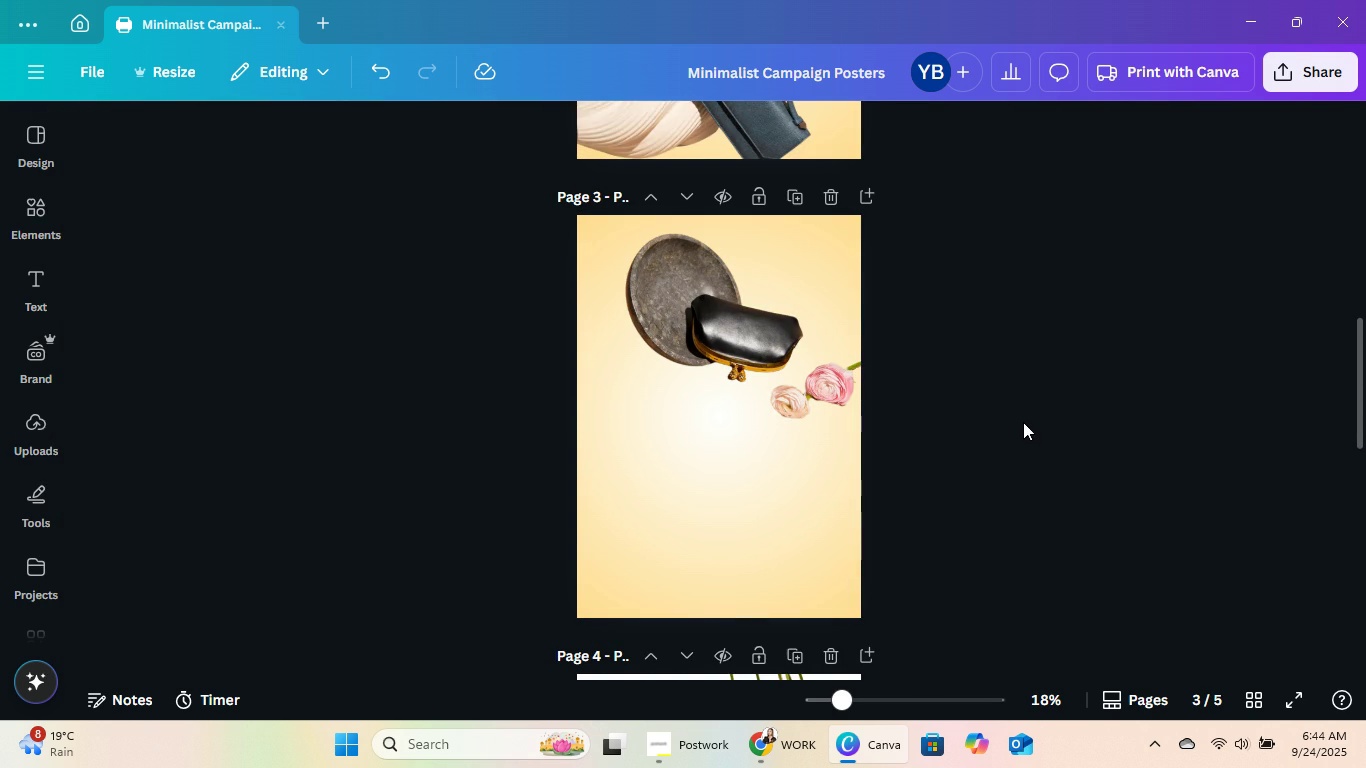 
scroll: coordinate [1023, 421], scroll_direction: down, amount: 6.0
 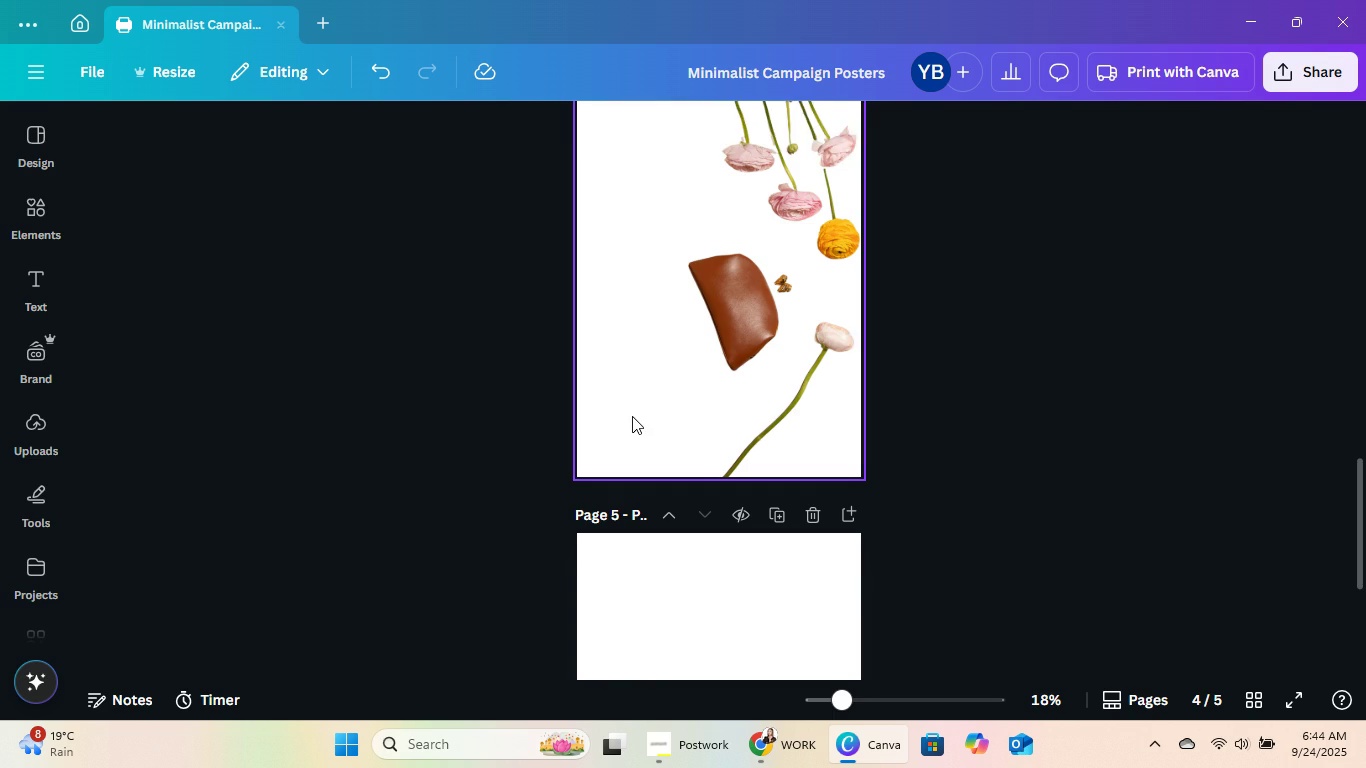 
left_click([632, 416])
 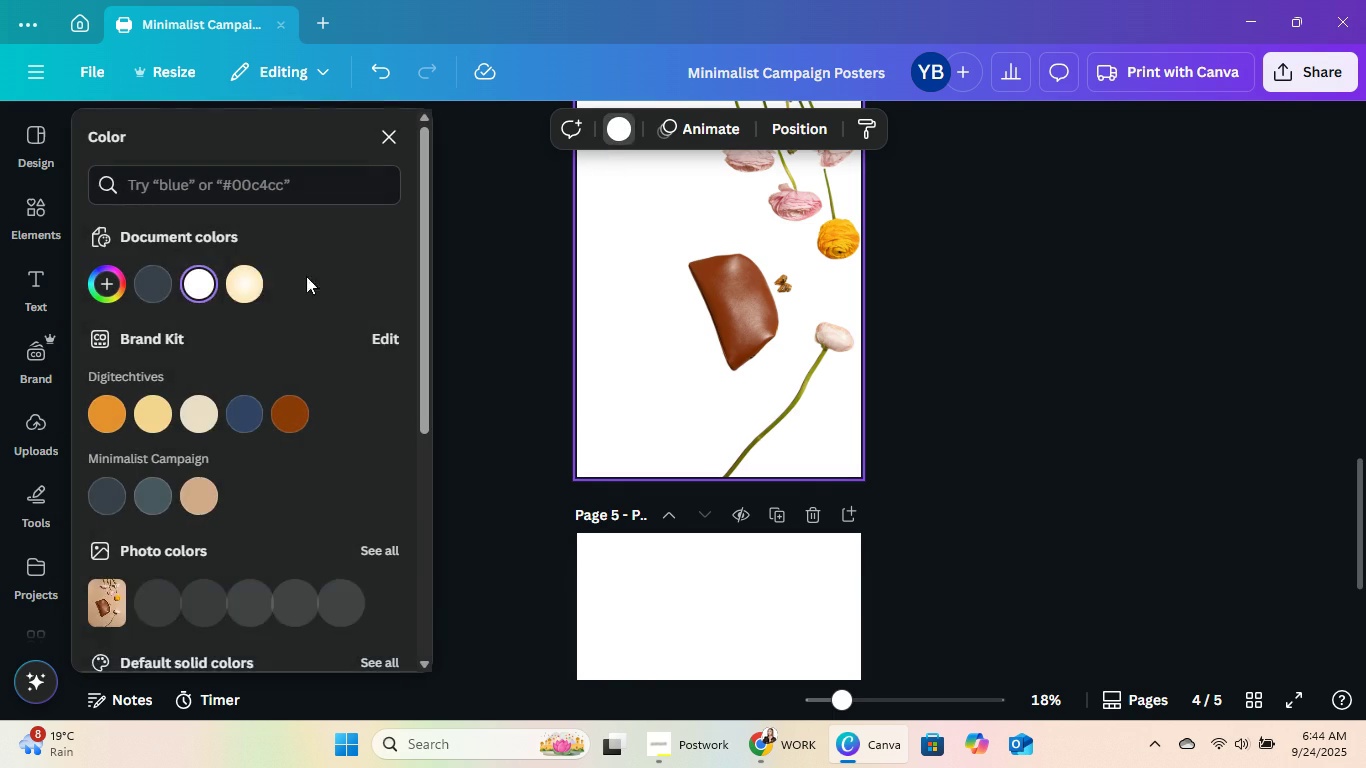 
left_click([261, 278])
 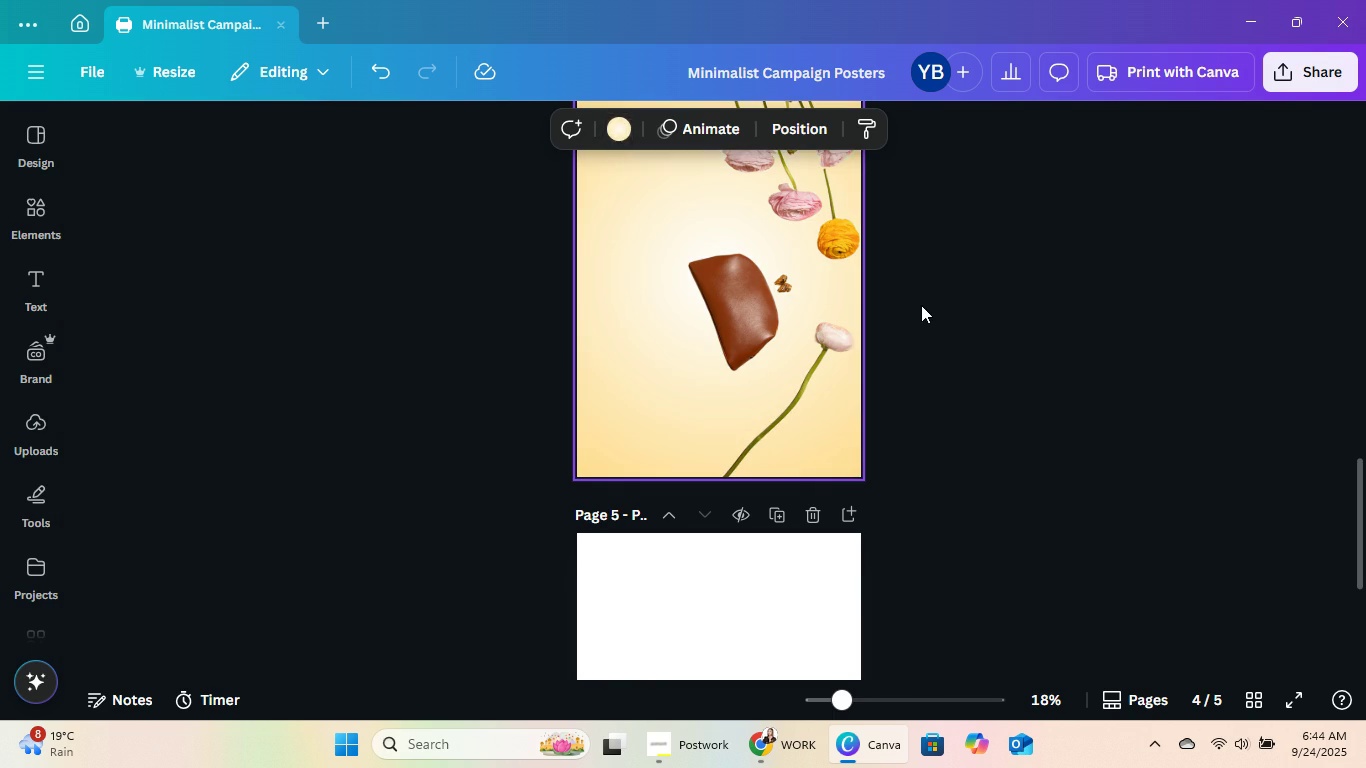 
triple_click([921, 305])
 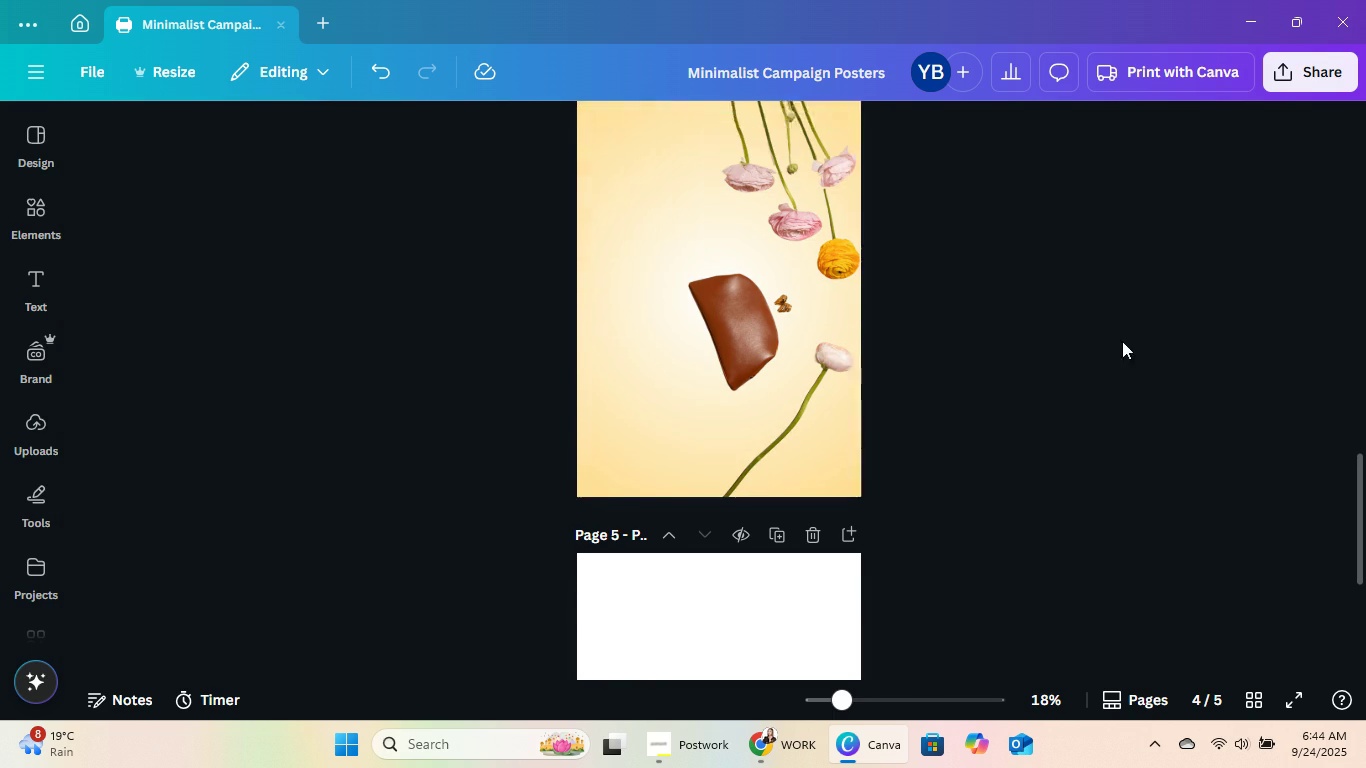 
scroll: coordinate [1107, 513], scroll_direction: up, amount: 11.0
 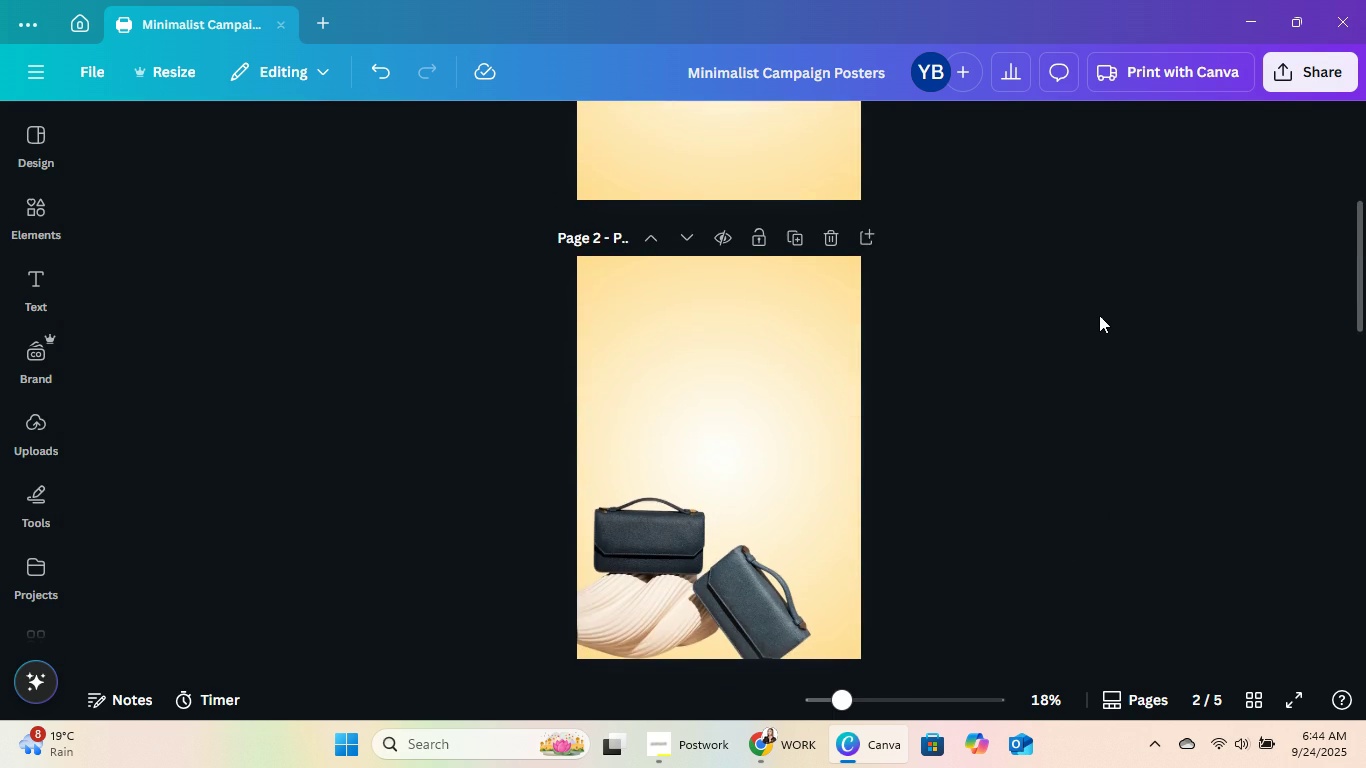 
scroll: coordinate [1090, 475], scroll_direction: down, amount: 13.0
 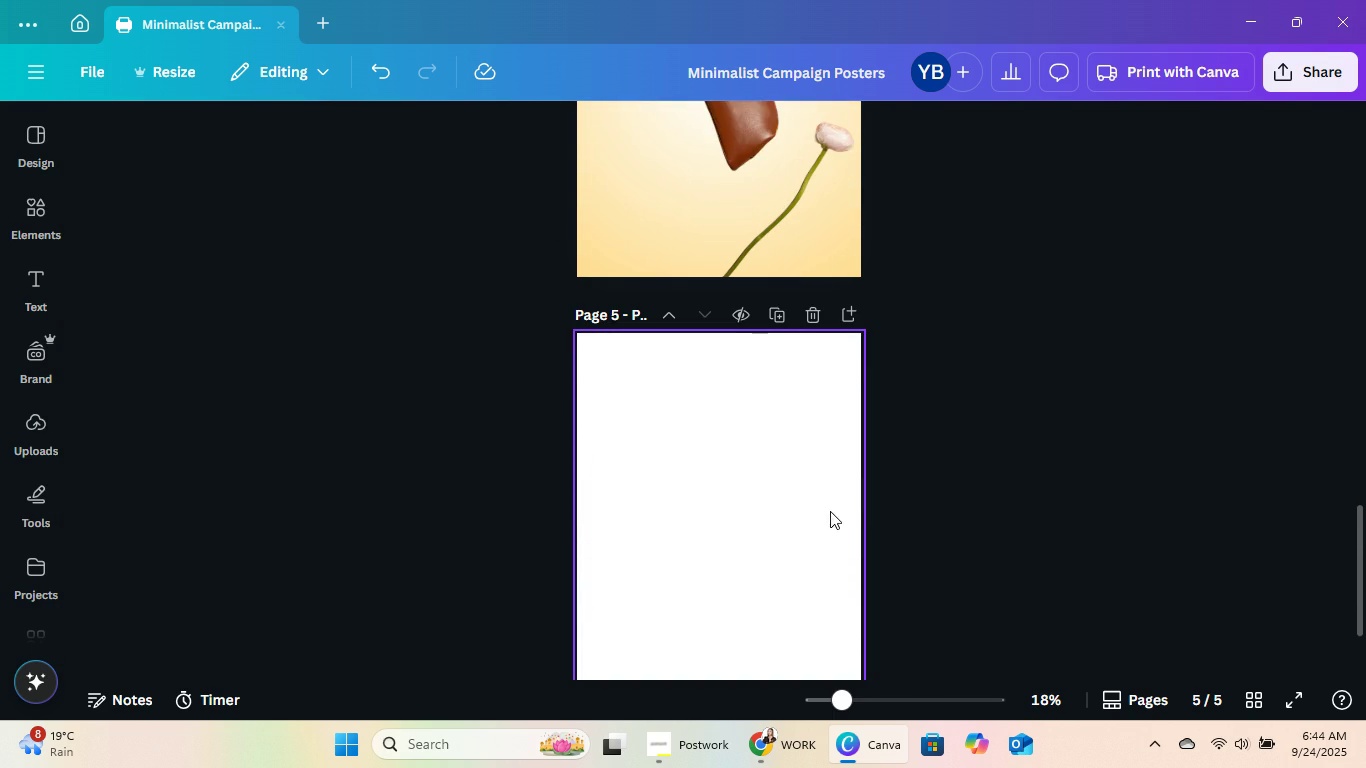 
left_click([828, 511])
 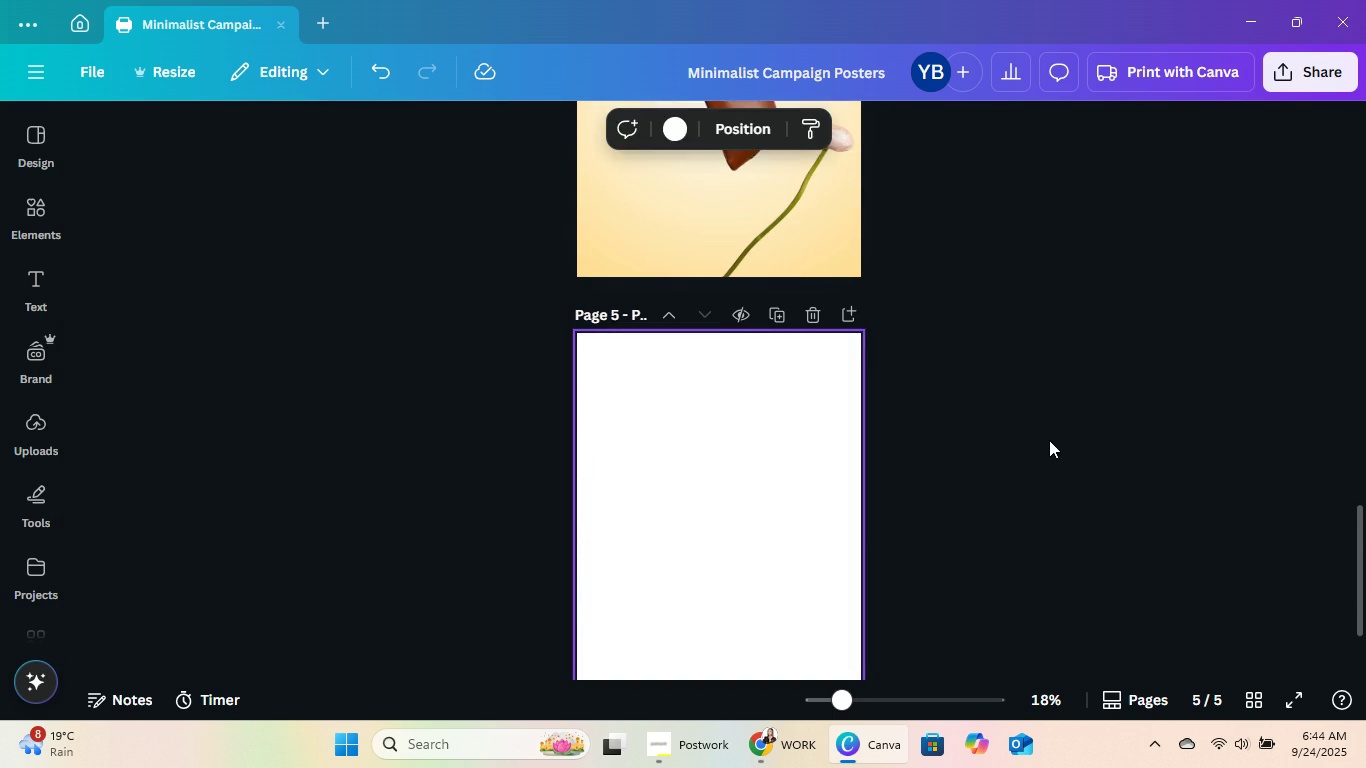 
left_click([1049, 440])
 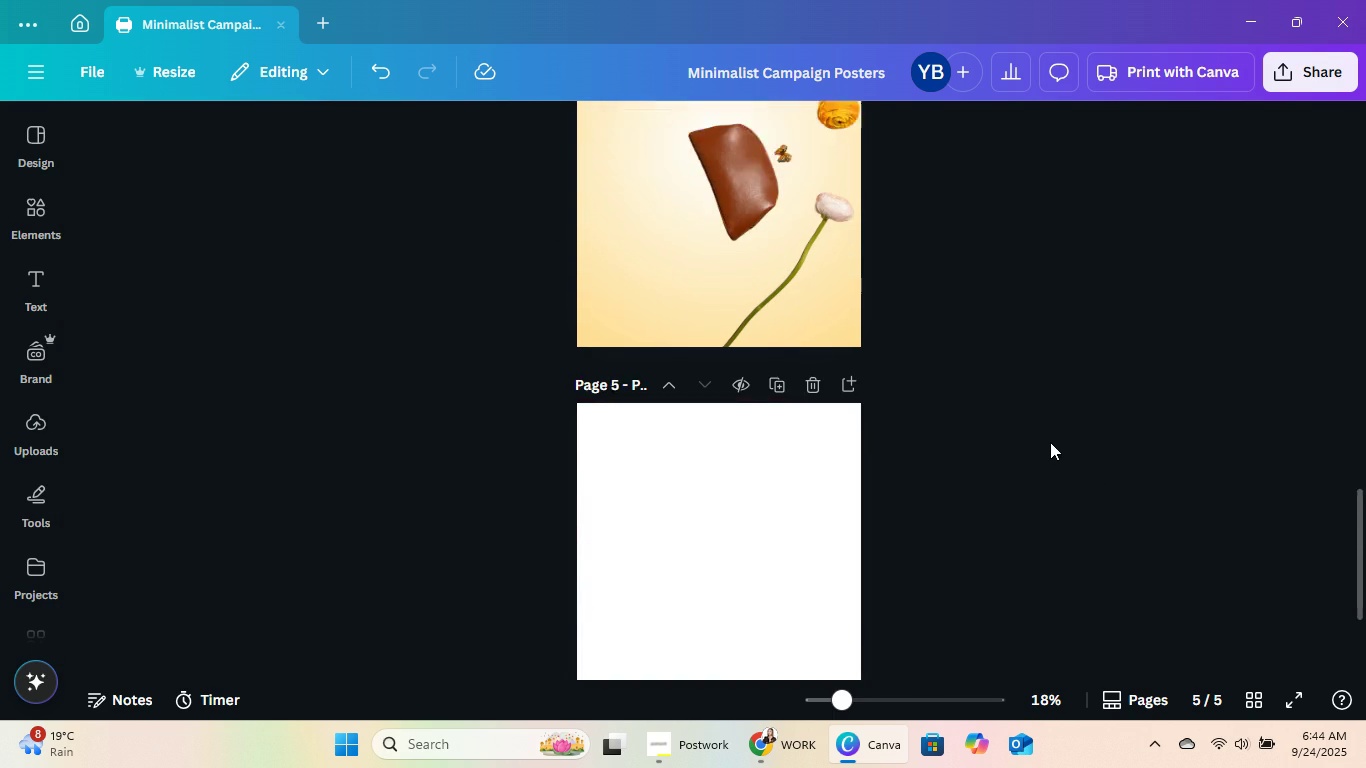 
scroll: coordinate [1014, 476], scroll_direction: up, amount: 23.0
 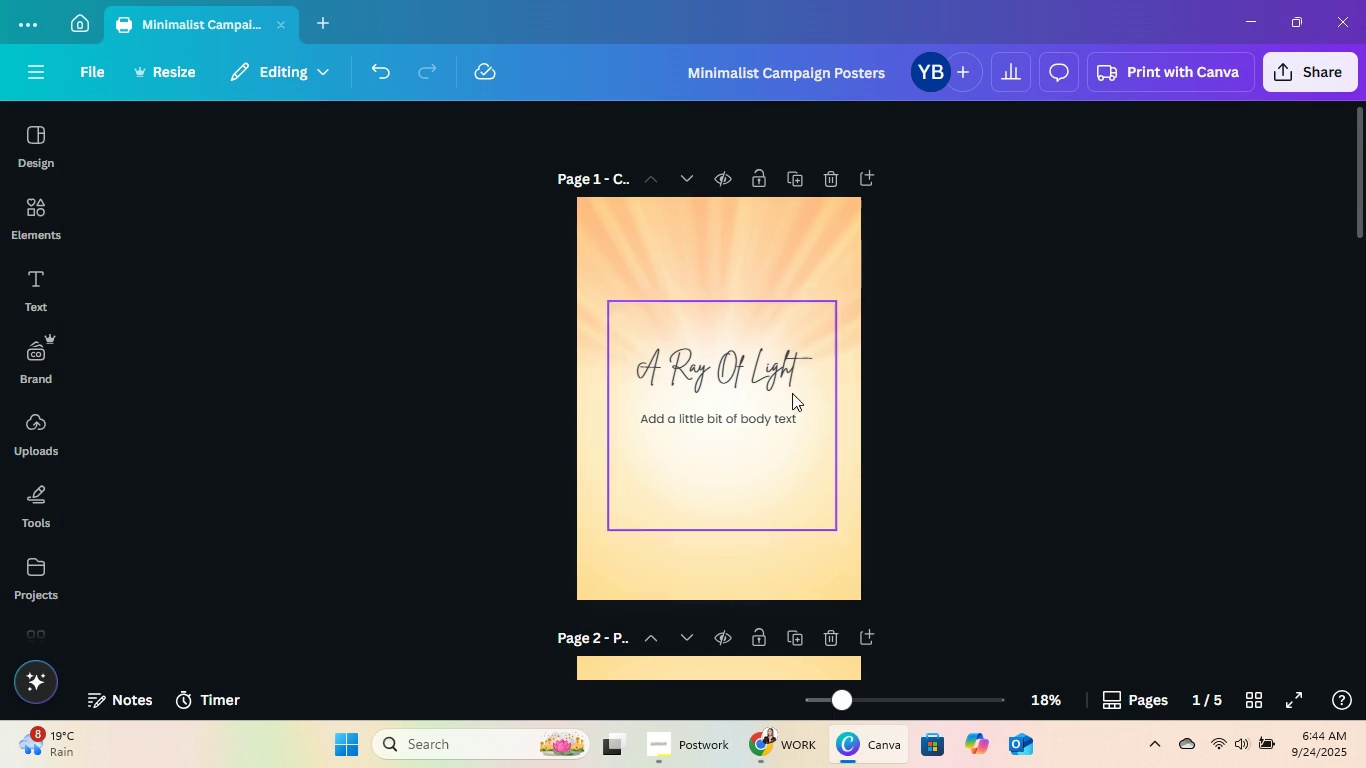 
left_click([781, 379])
 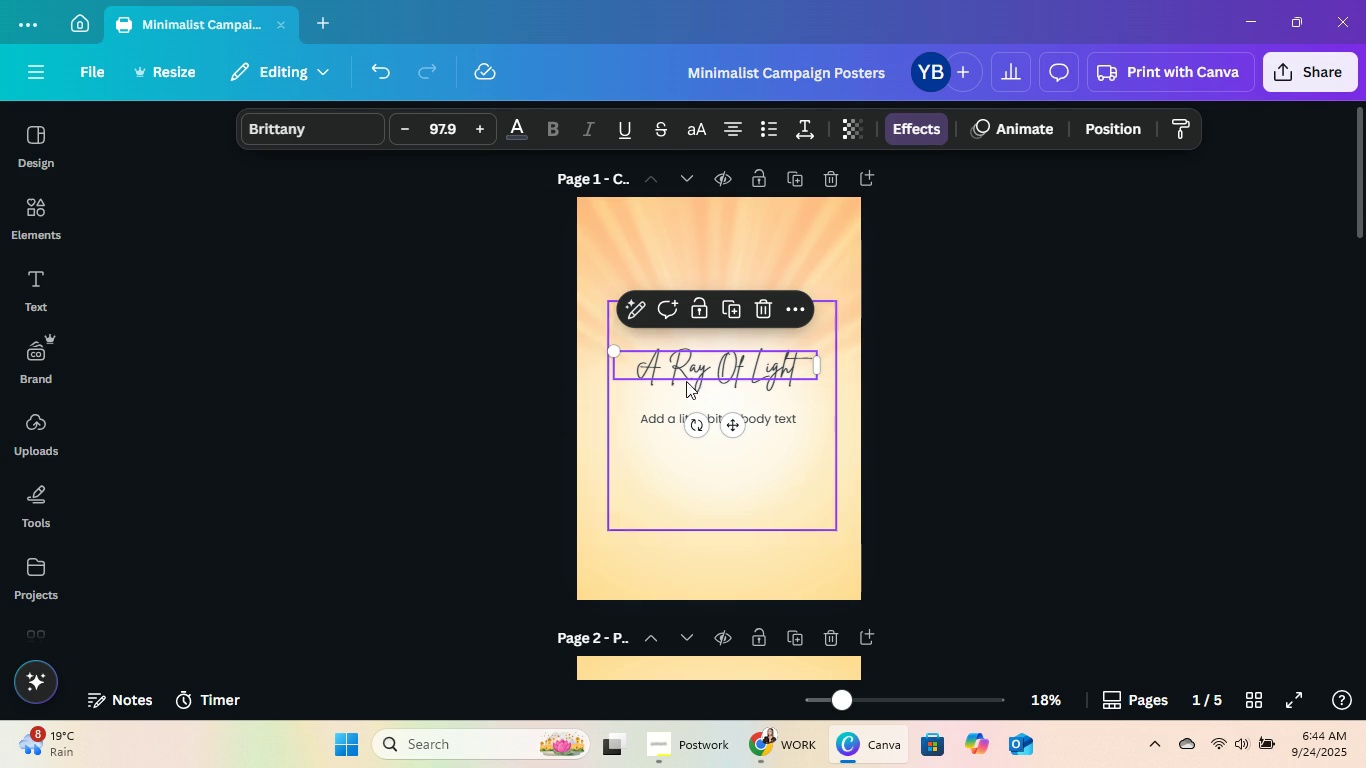 
left_click([341, 139])
 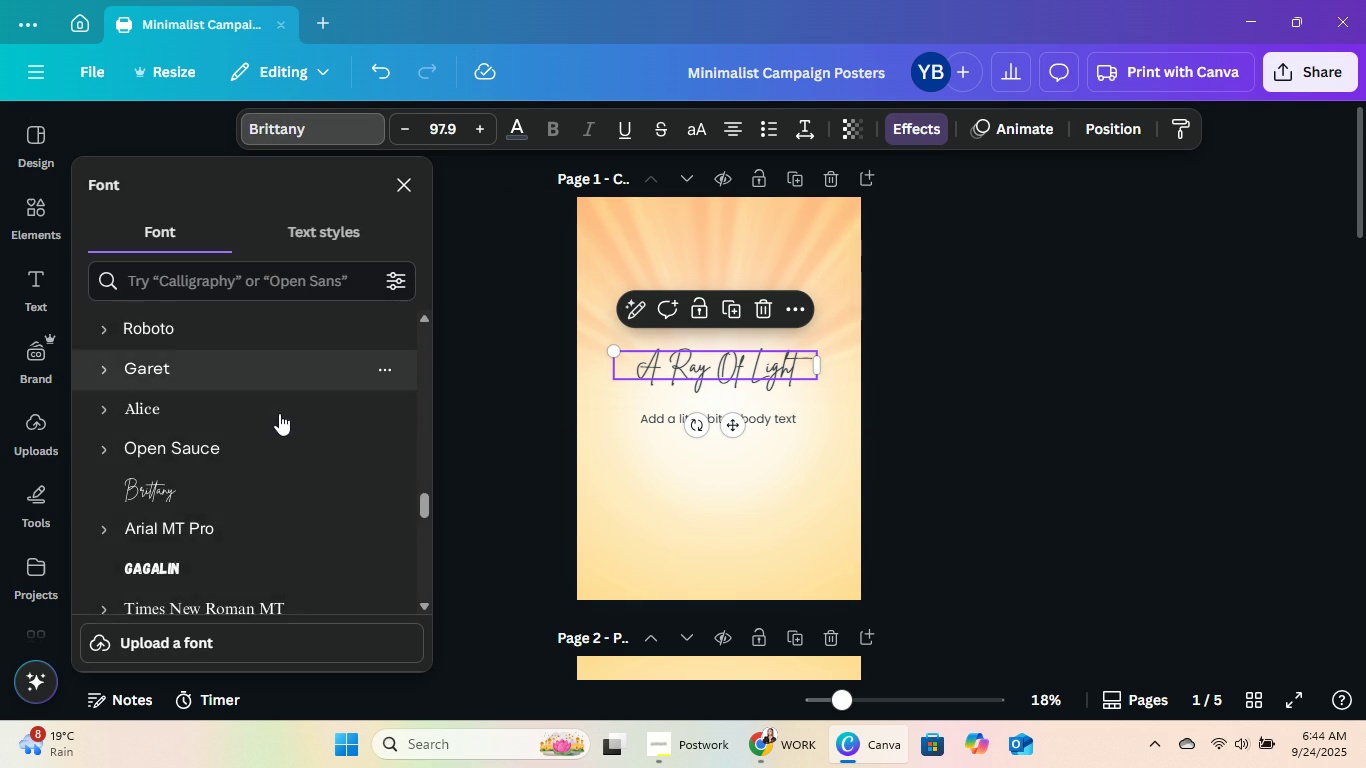 
scroll: coordinate [284, 467], scroll_direction: down, amount: 13.0
 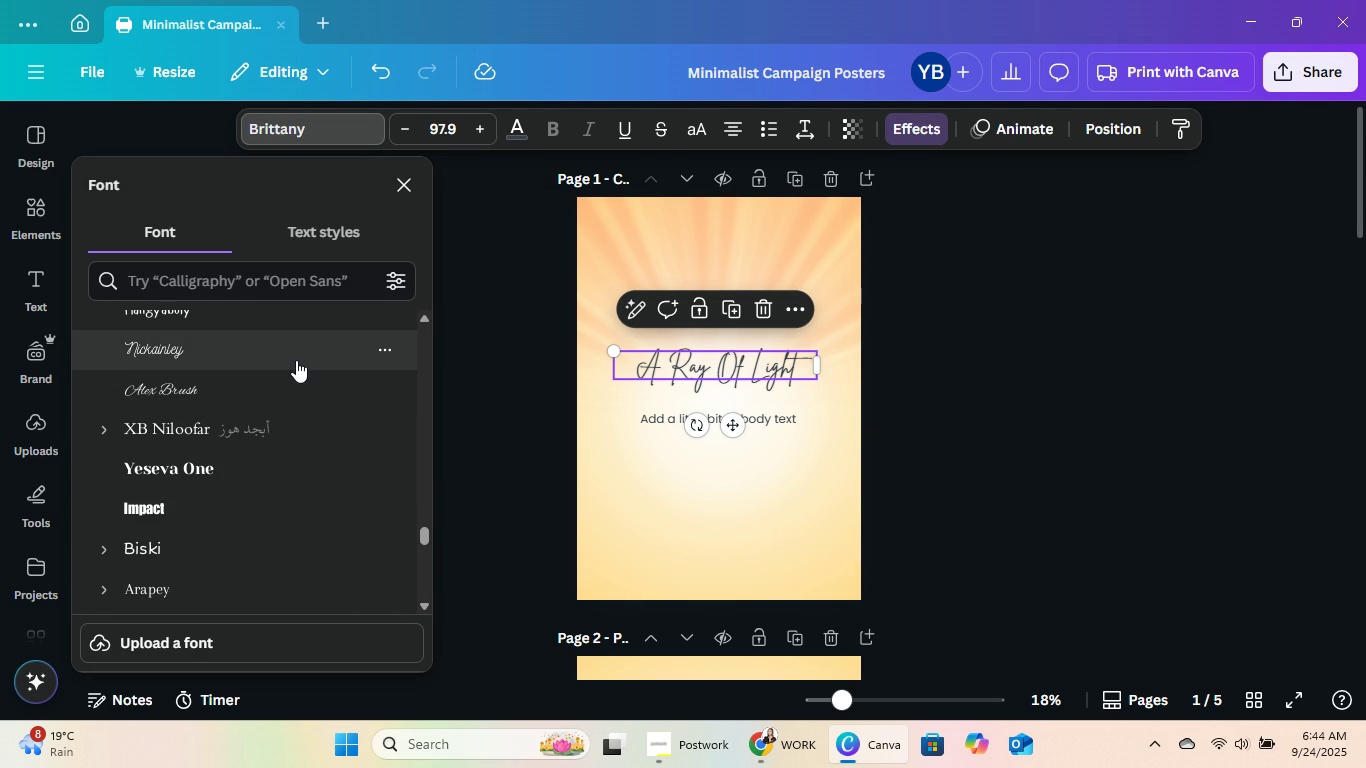 
scroll: coordinate [273, 425], scroll_direction: up, amount: 2.0
 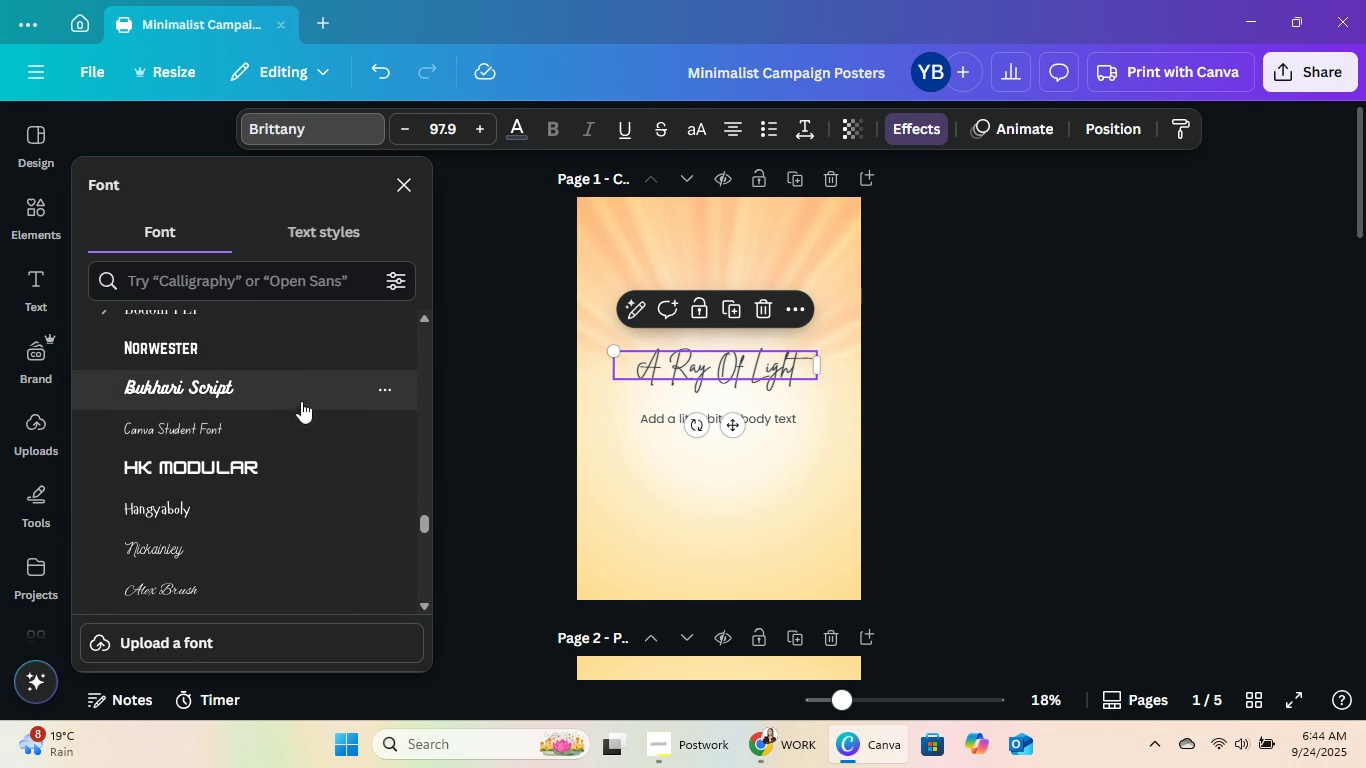 
scroll: coordinate [301, 399], scroll_direction: down, amount: 3.0
 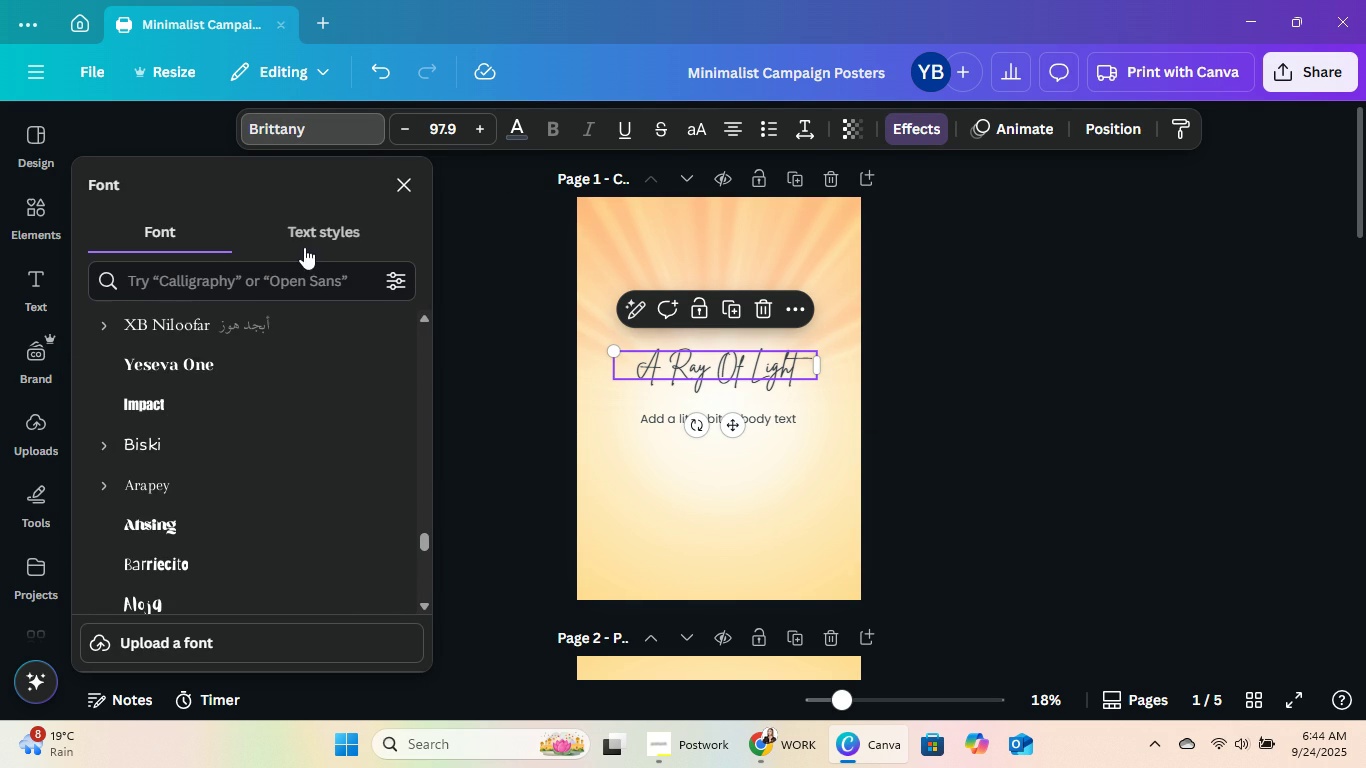 
left_click([308, 242])
 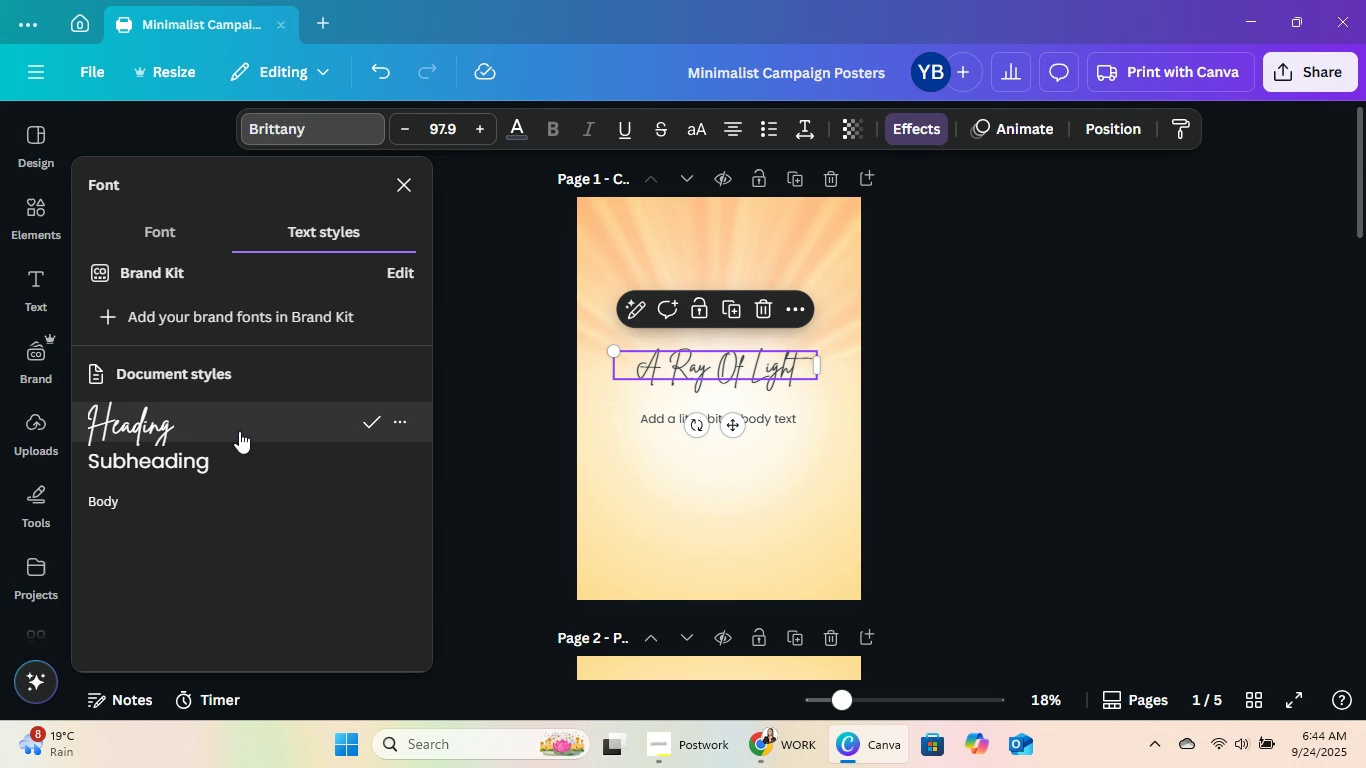 
left_click([239, 431])
 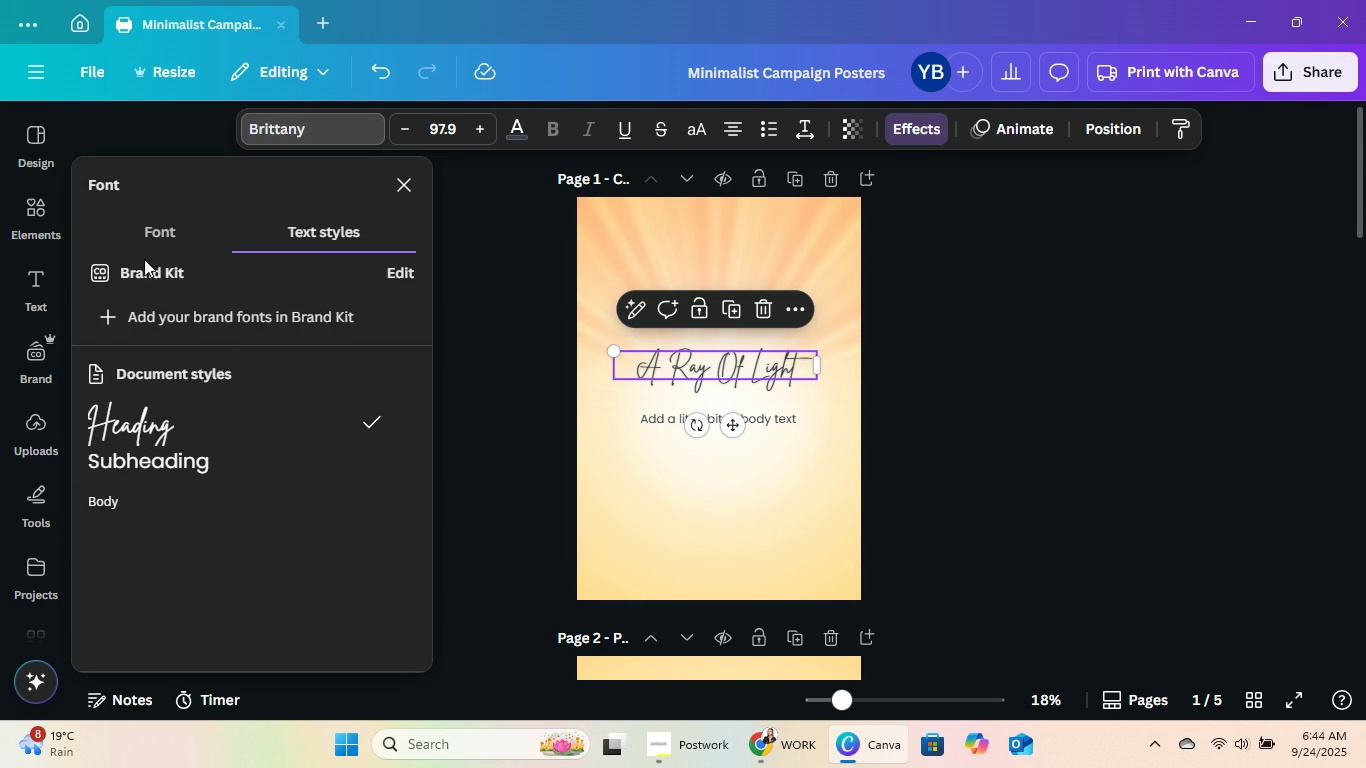 
left_click([140, 238])
 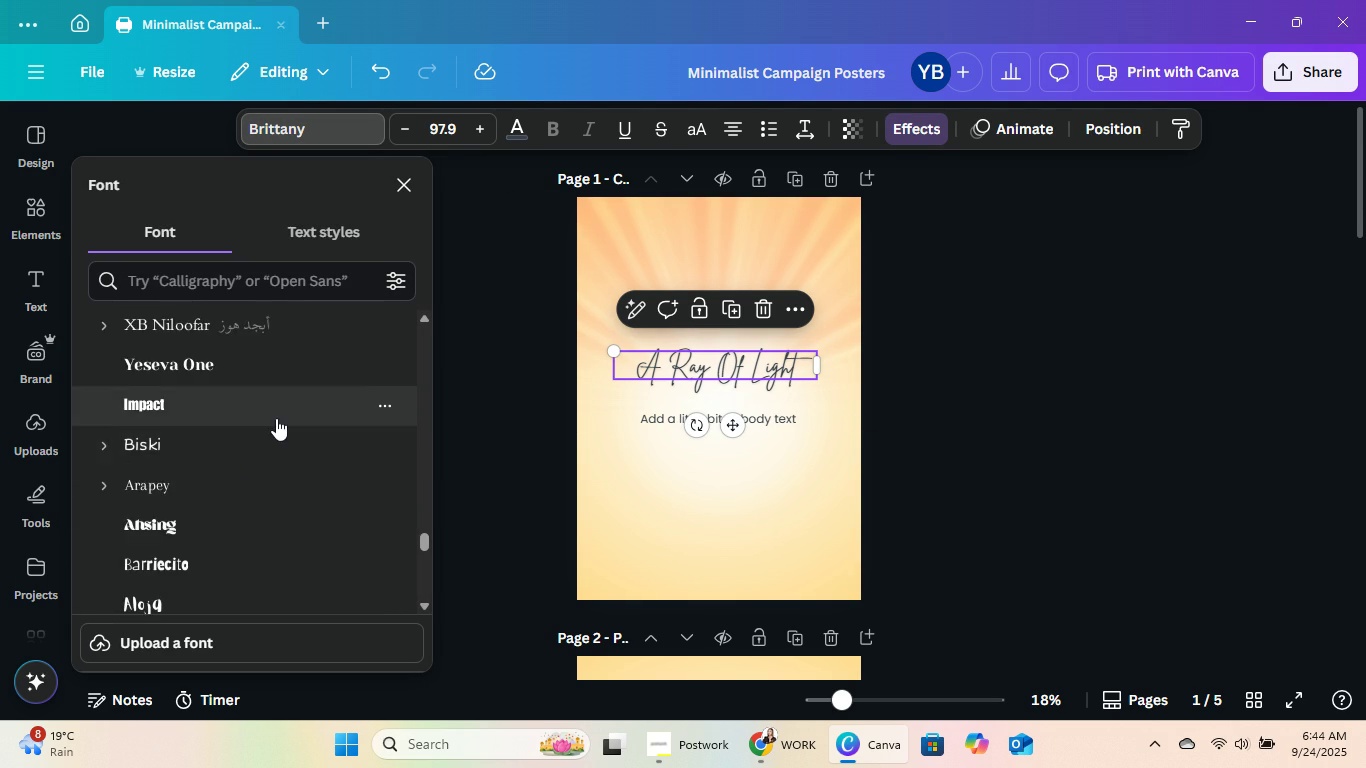 
scroll: coordinate [305, 376], scroll_direction: down, amount: 16.0
 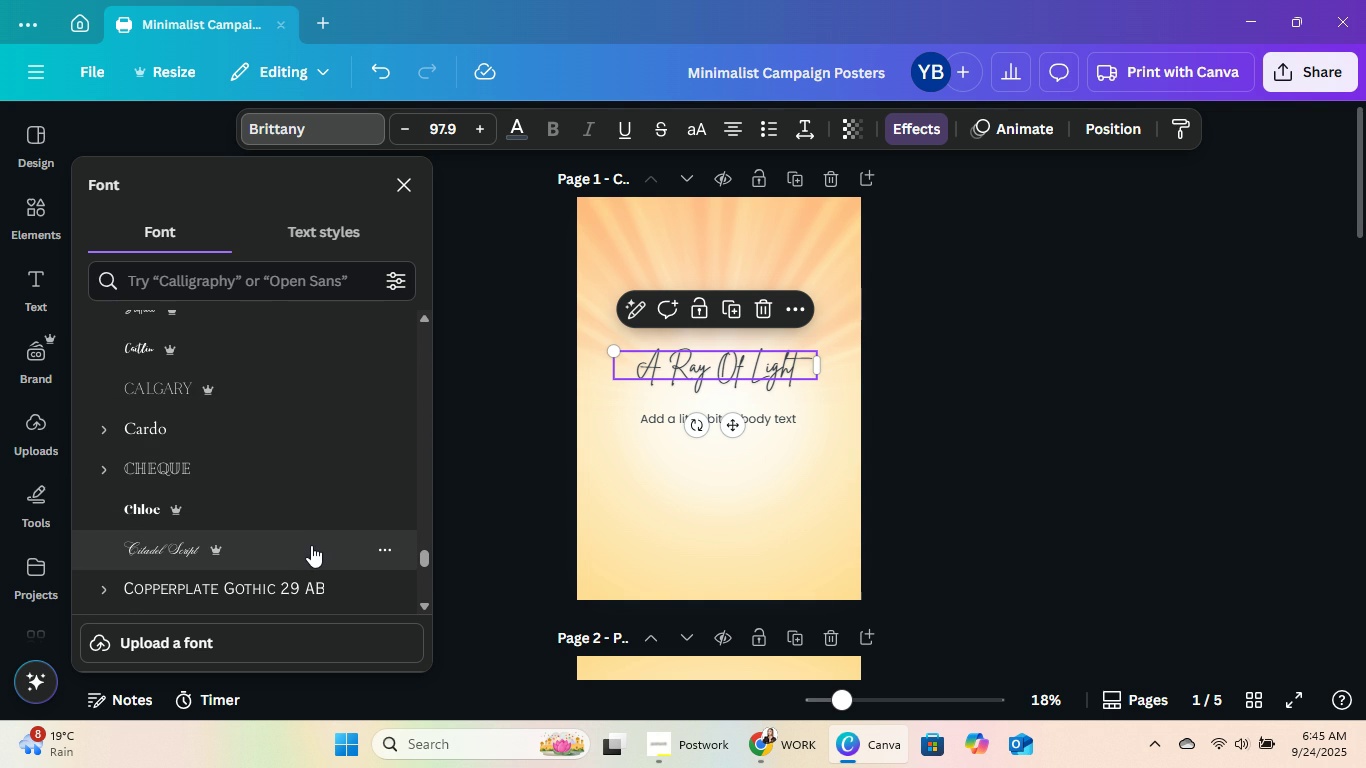 
left_click([312, 545])
 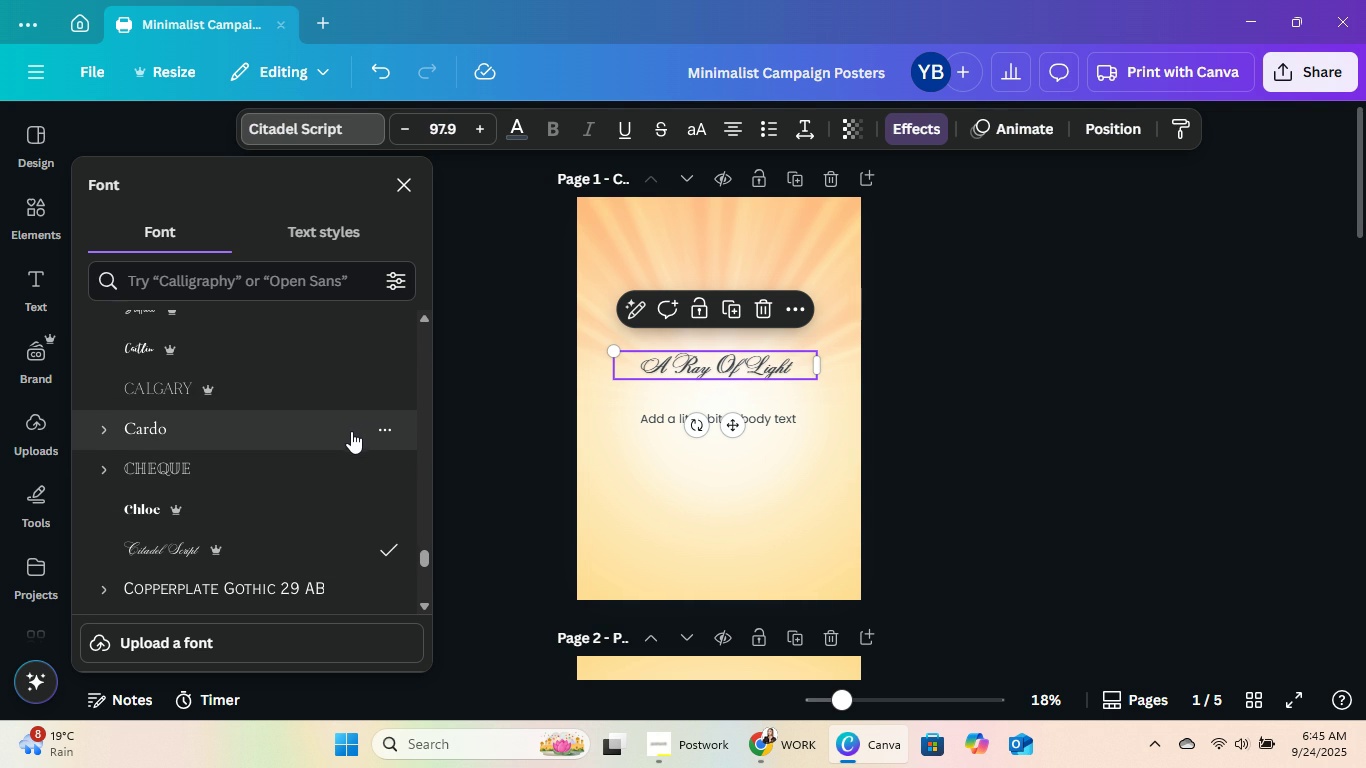 
scroll: coordinate [299, 460], scroll_direction: down, amount: 4.0
 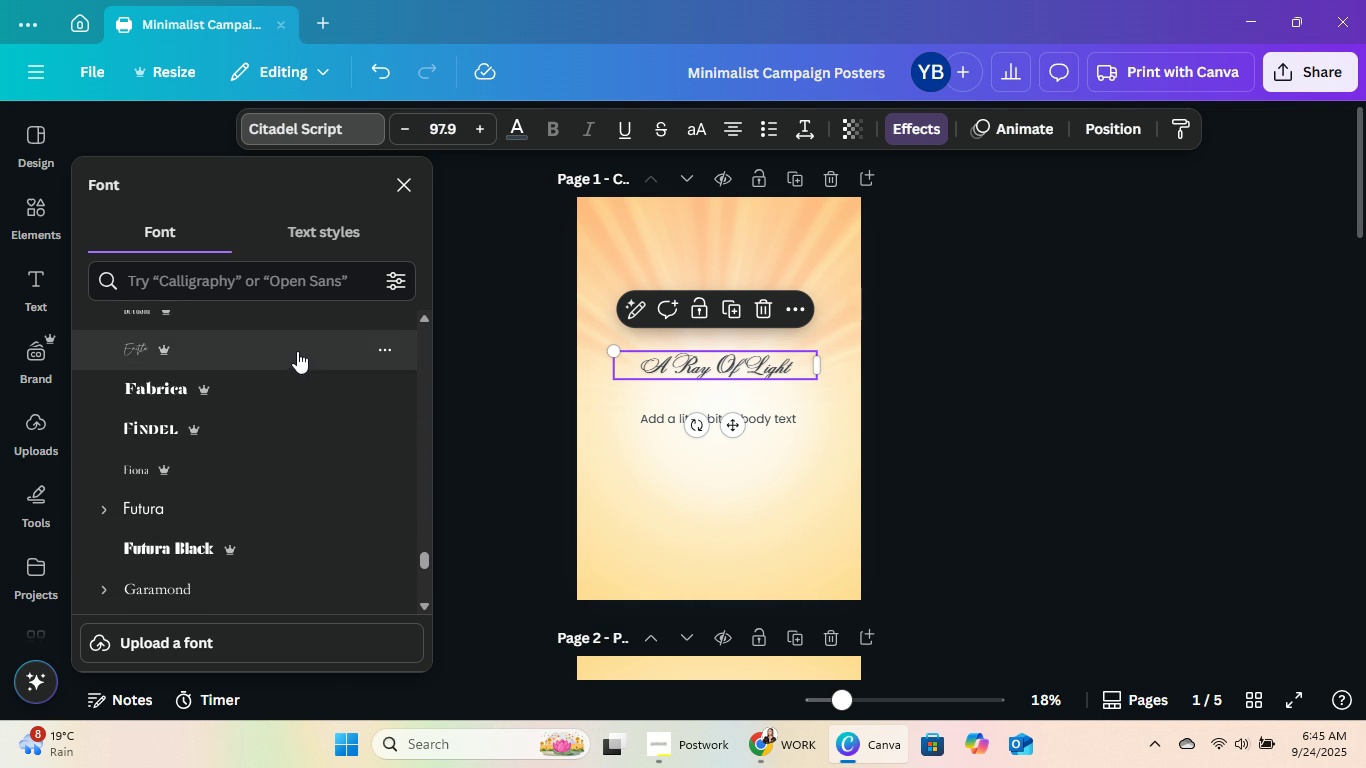 
left_click([297, 350])
 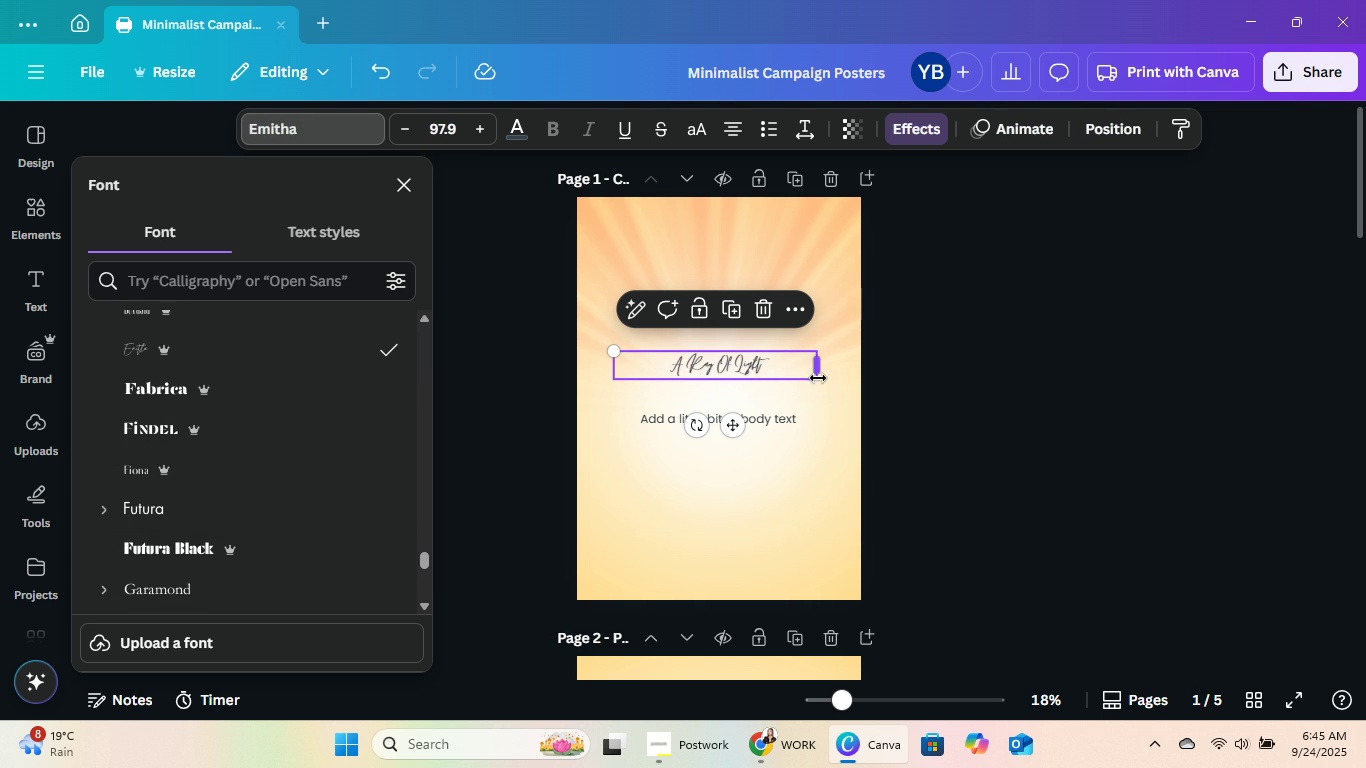 
wait(5.87)
 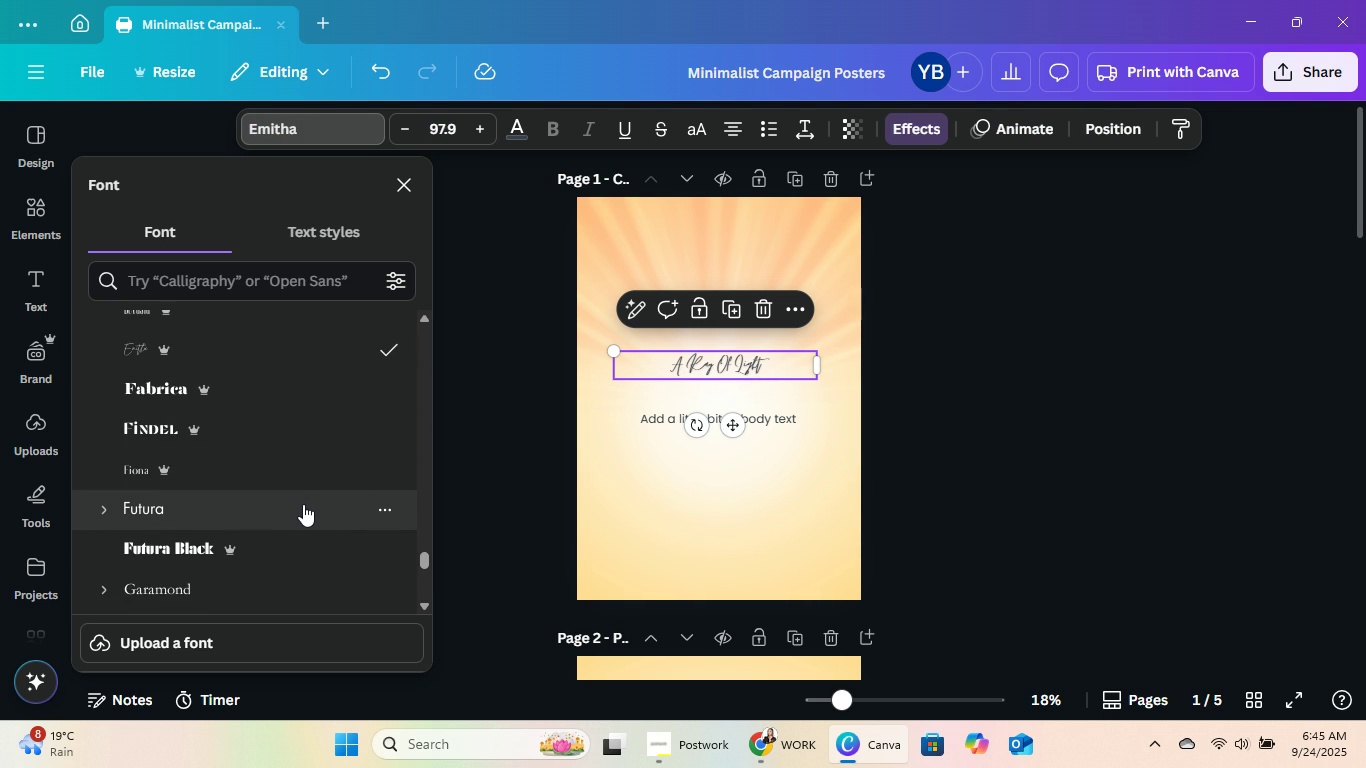 
scroll: coordinate [345, 489], scroll_direction: down, amount: 5.0
 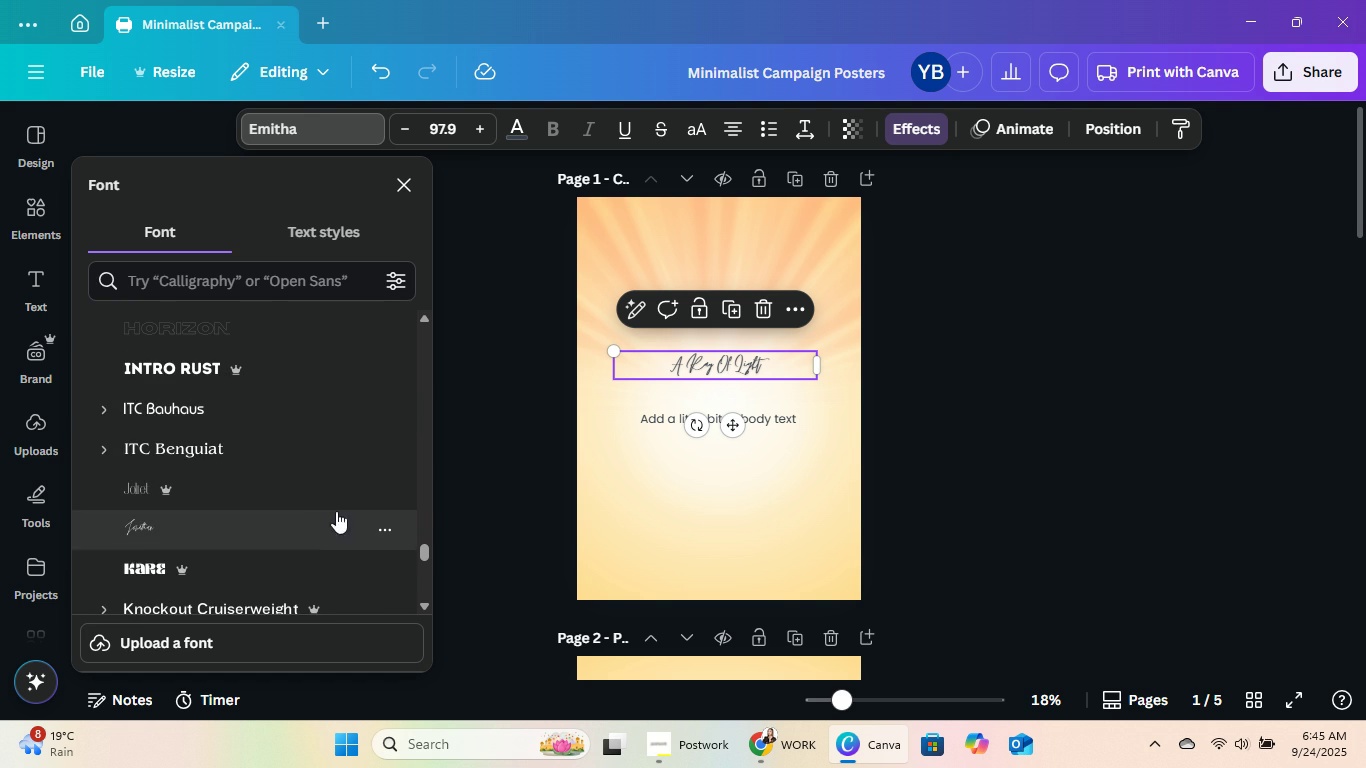 
left_click([334, 525])
 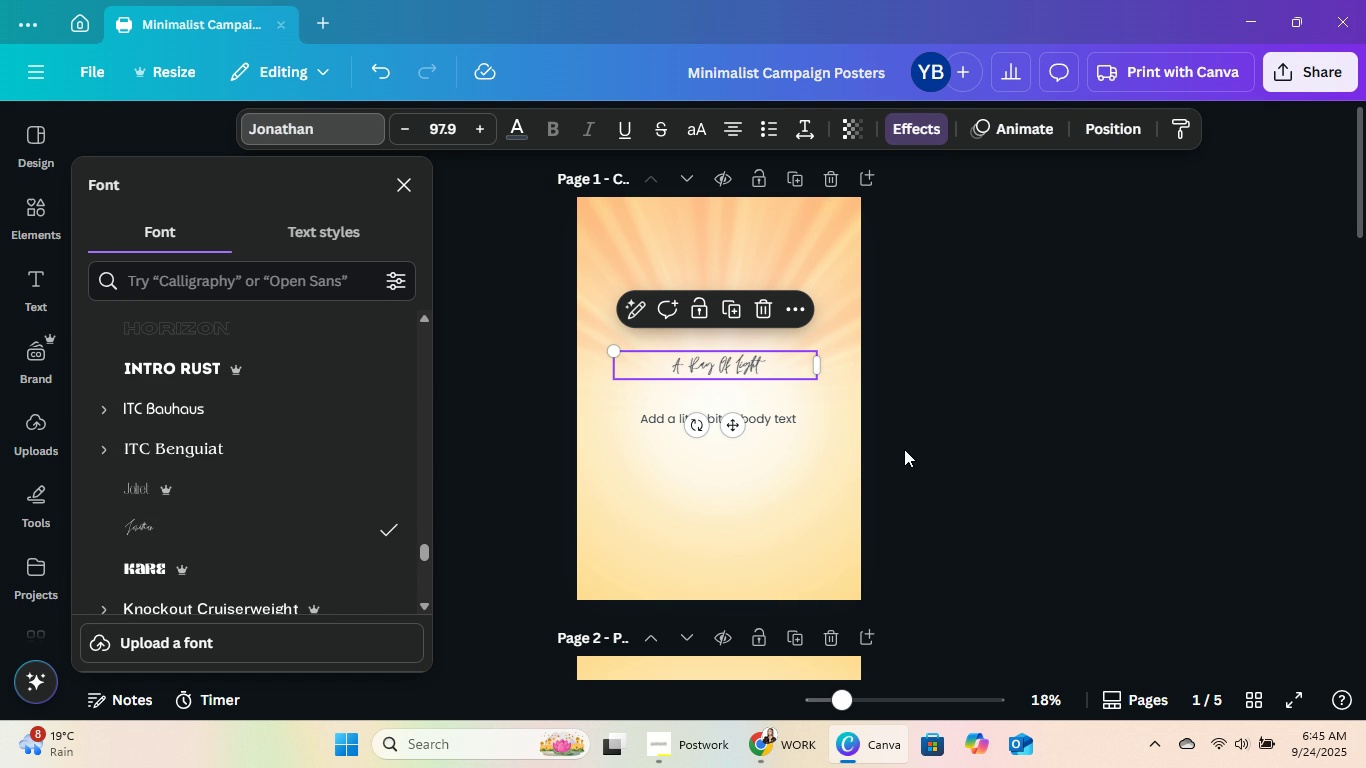 
scroll: coordinate [260, 444], scroll_direction: down, amount: 5.0
 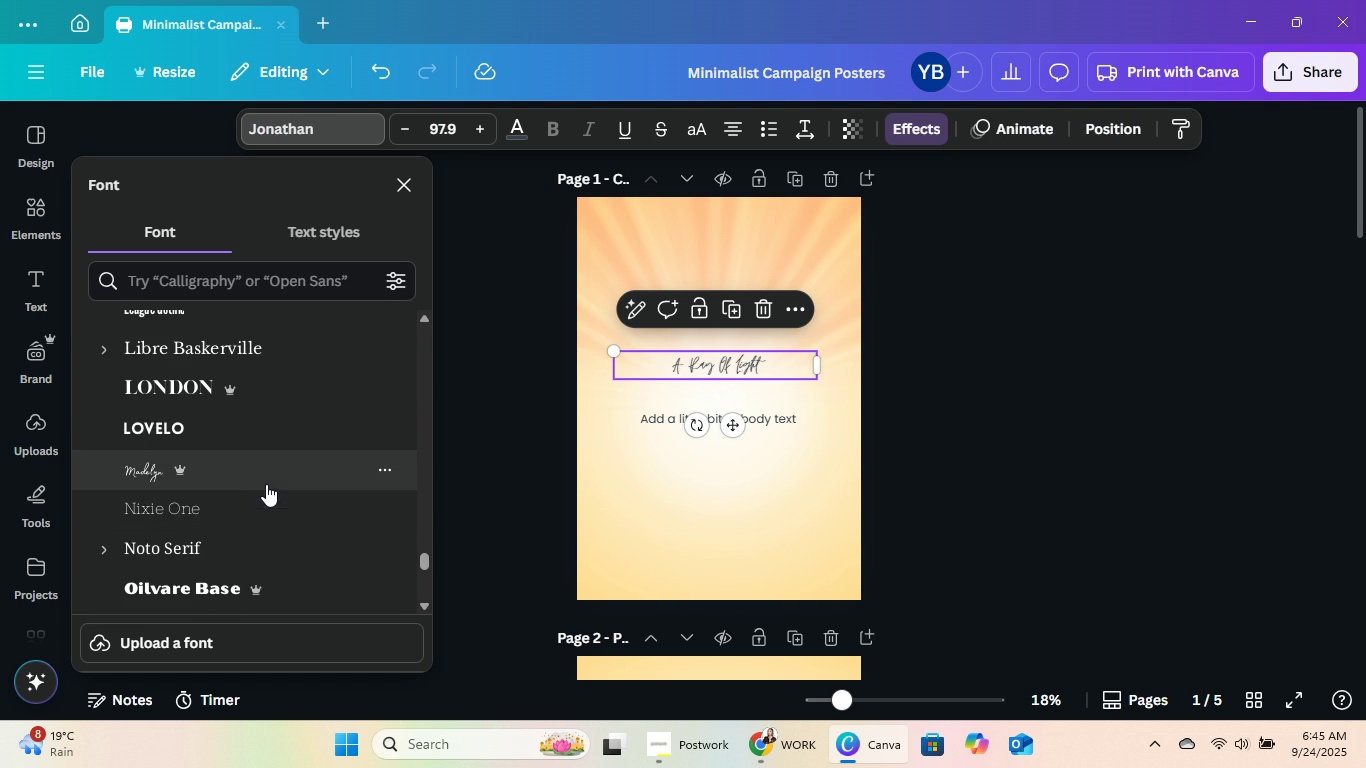 
left_click([266, 484])